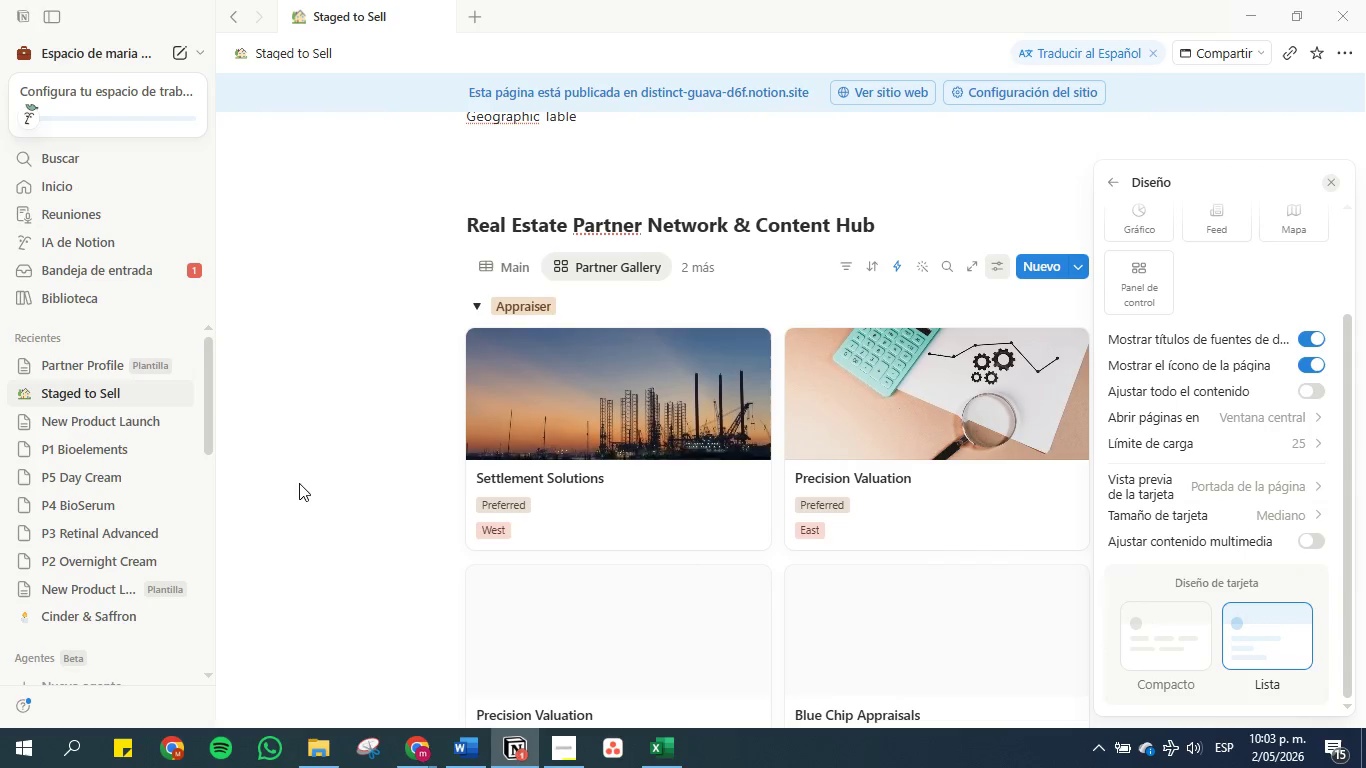 
left_click([329, 449])
 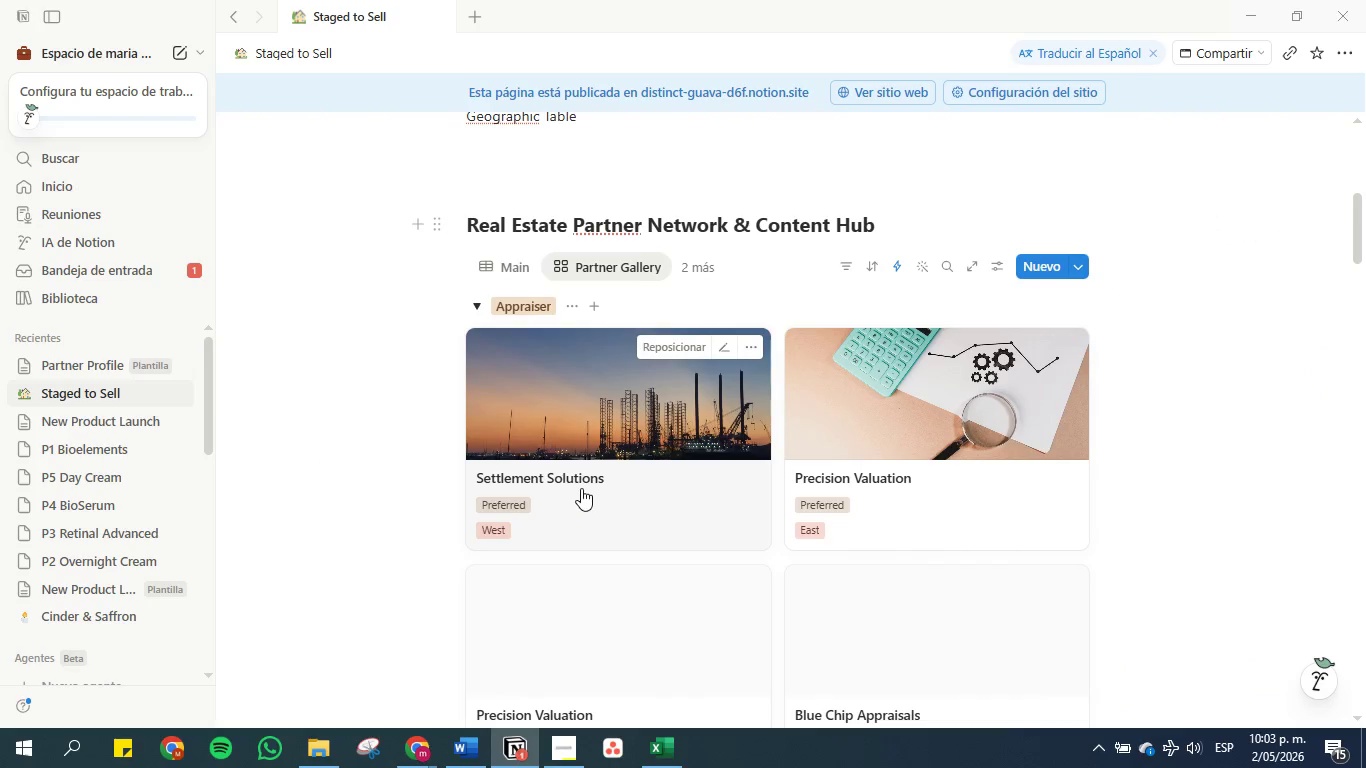 
scroll: coordinate [600, 541], scroll_direction: down, amount: 1.0
 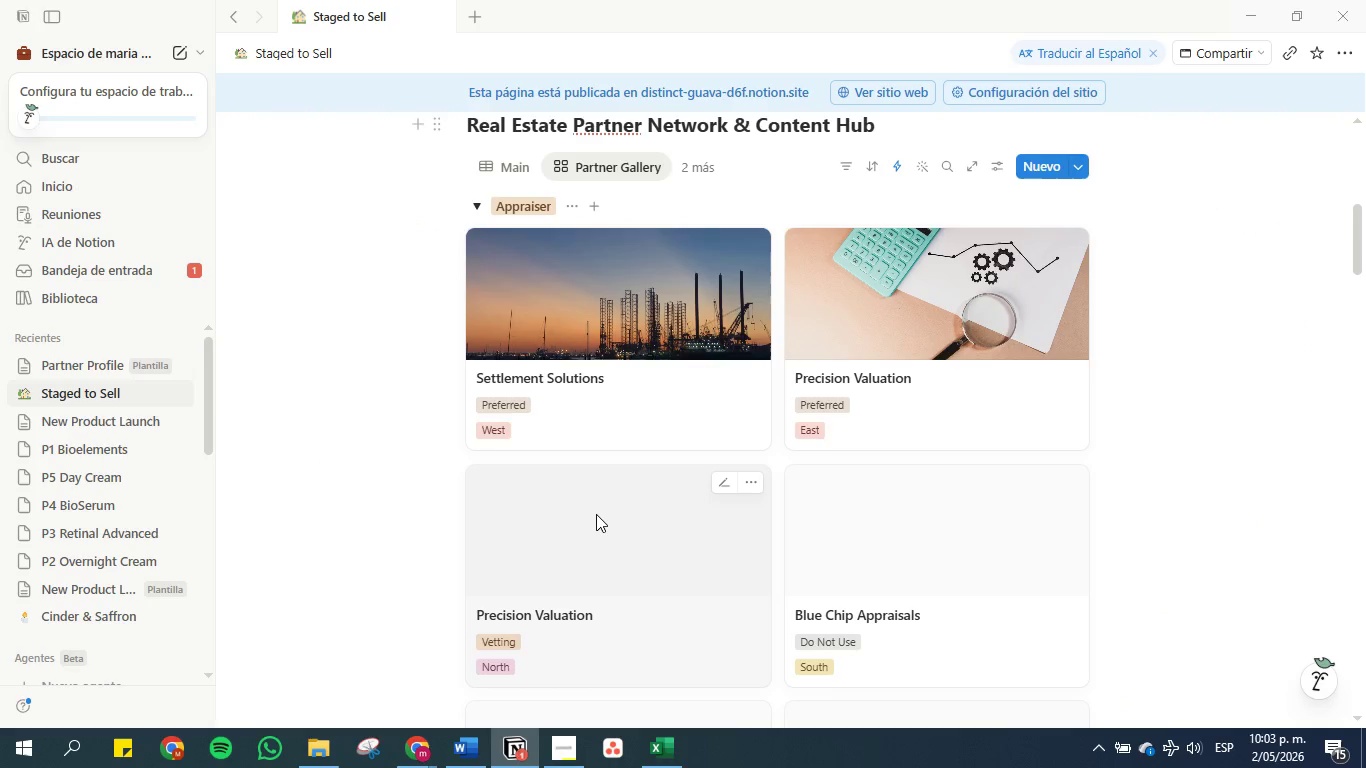 
left_click([596, 514])
 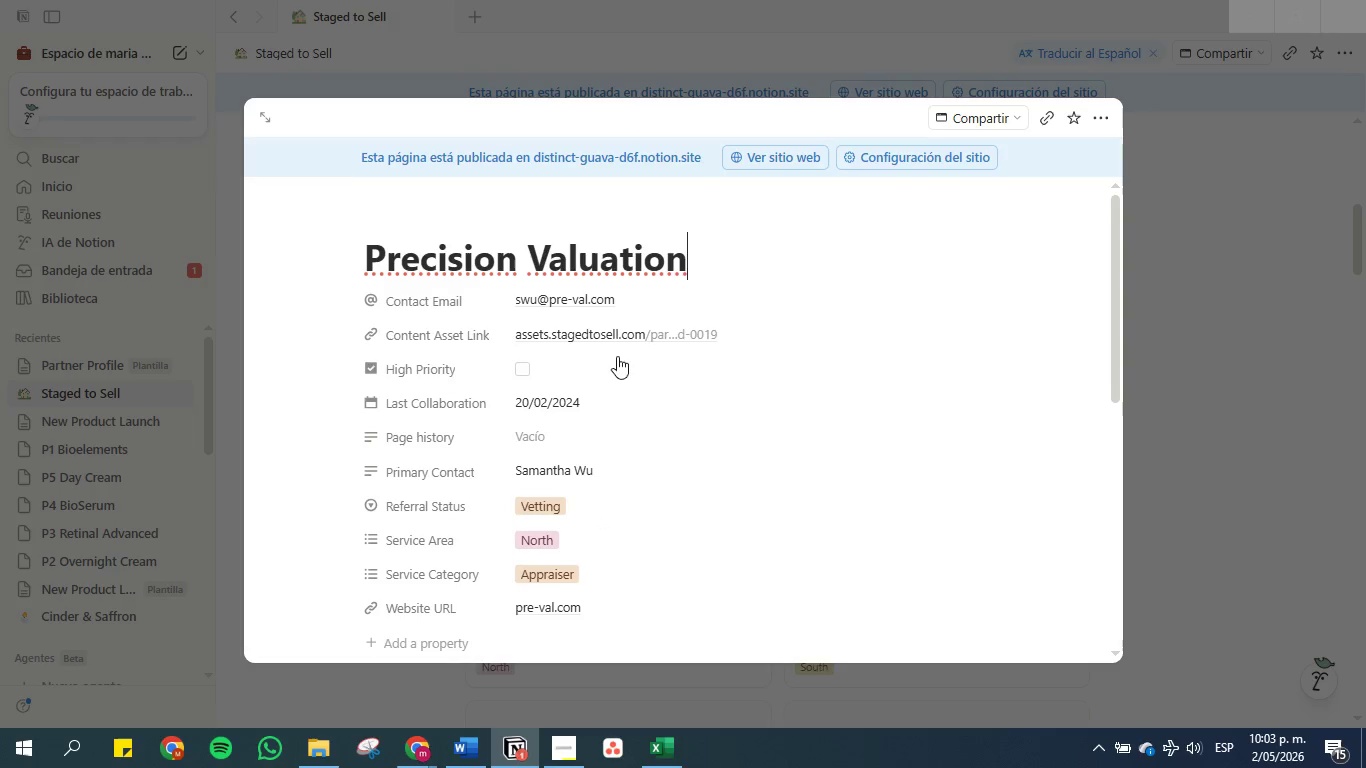 
left_click([1254, 333])
 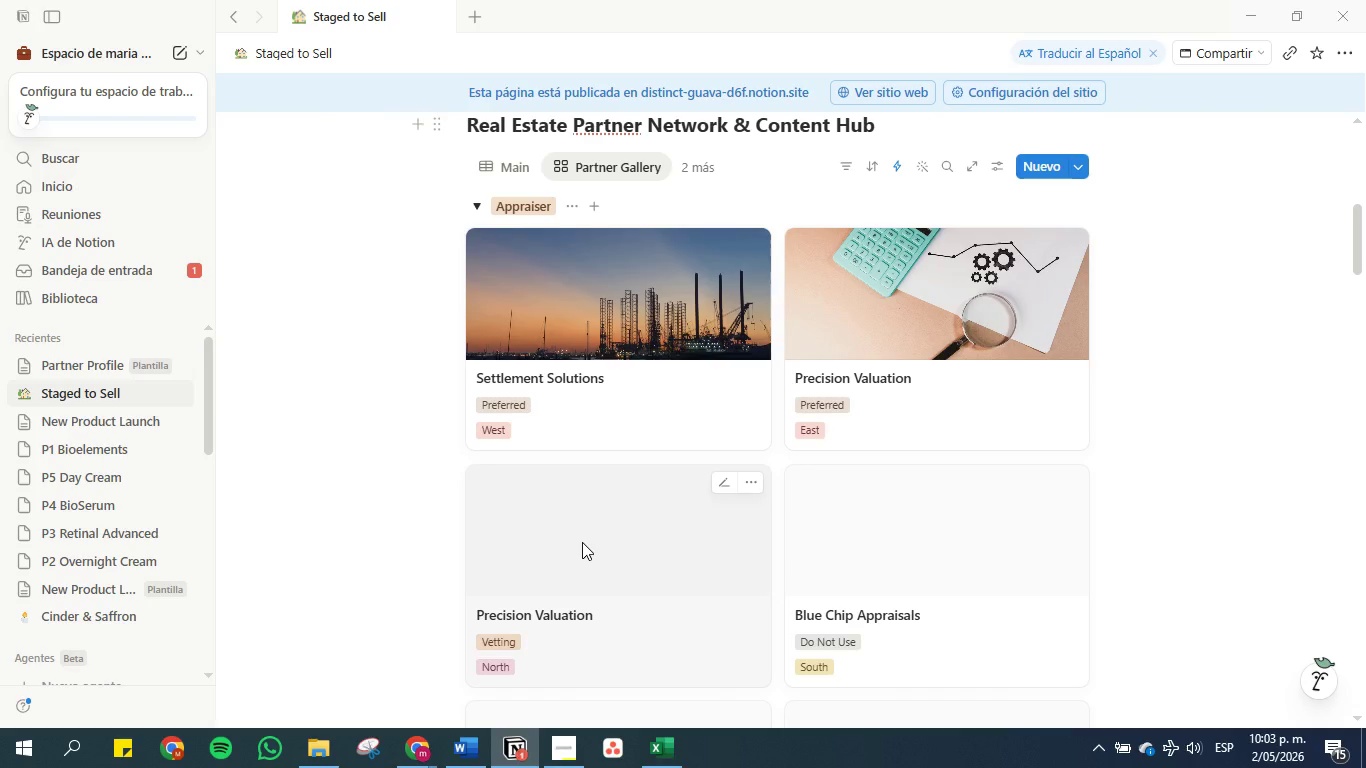 
left_click([582, 542])
 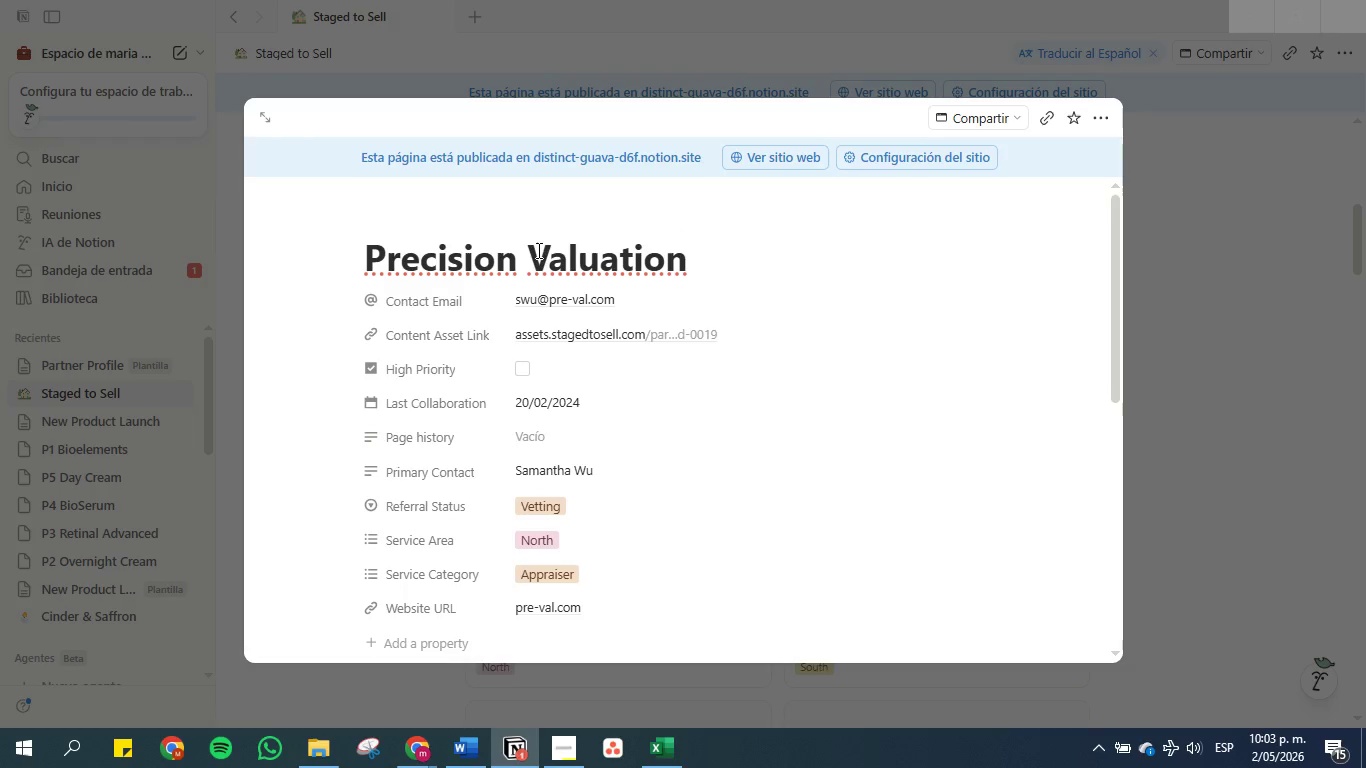 
double_click([537, 249])
 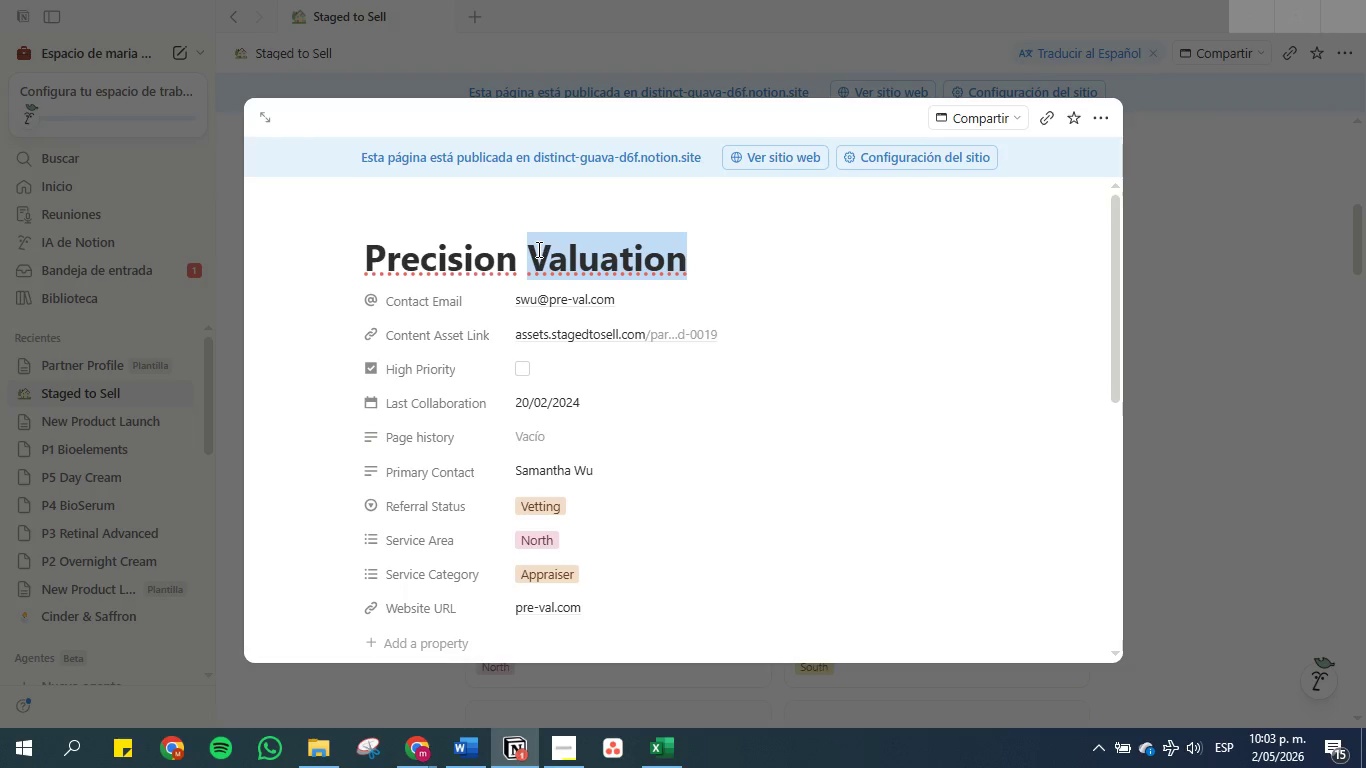 
triple_click([537, 249])
 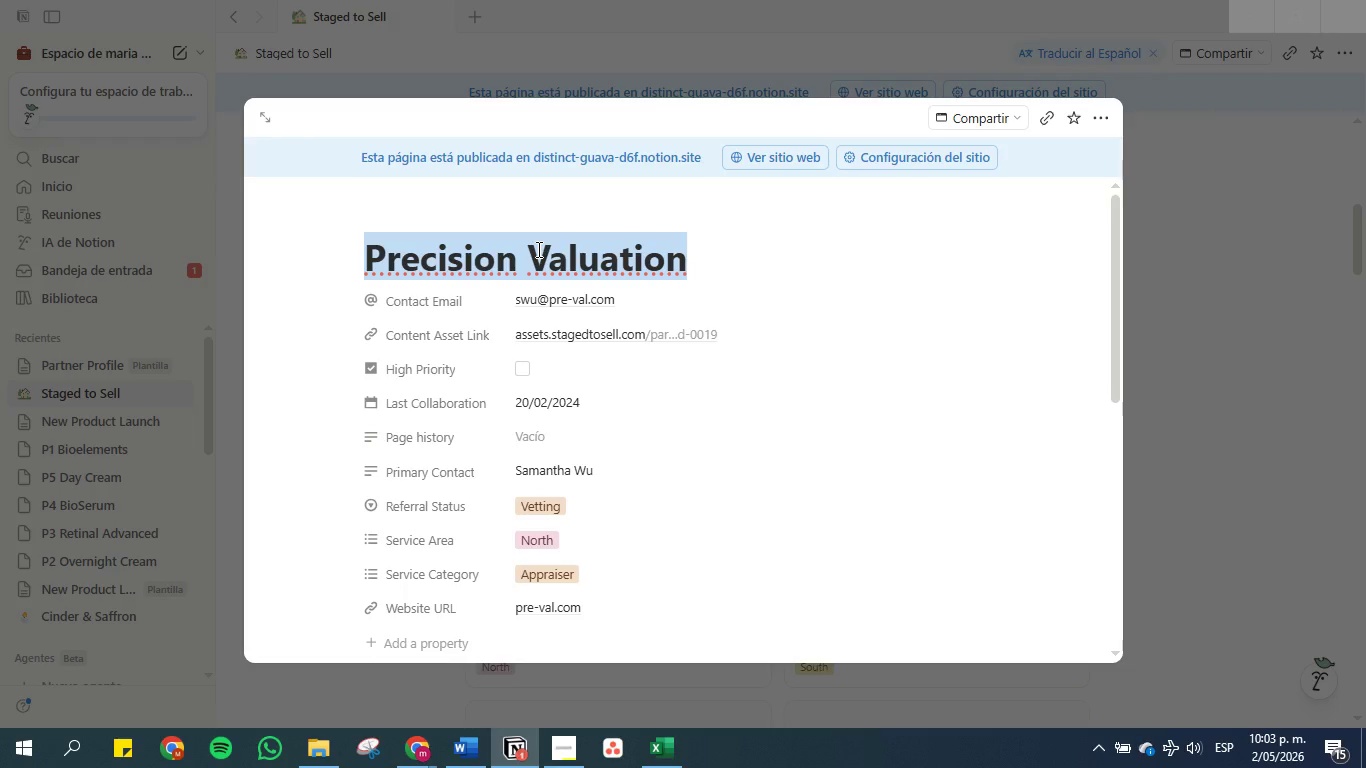 
key(Control+C)
 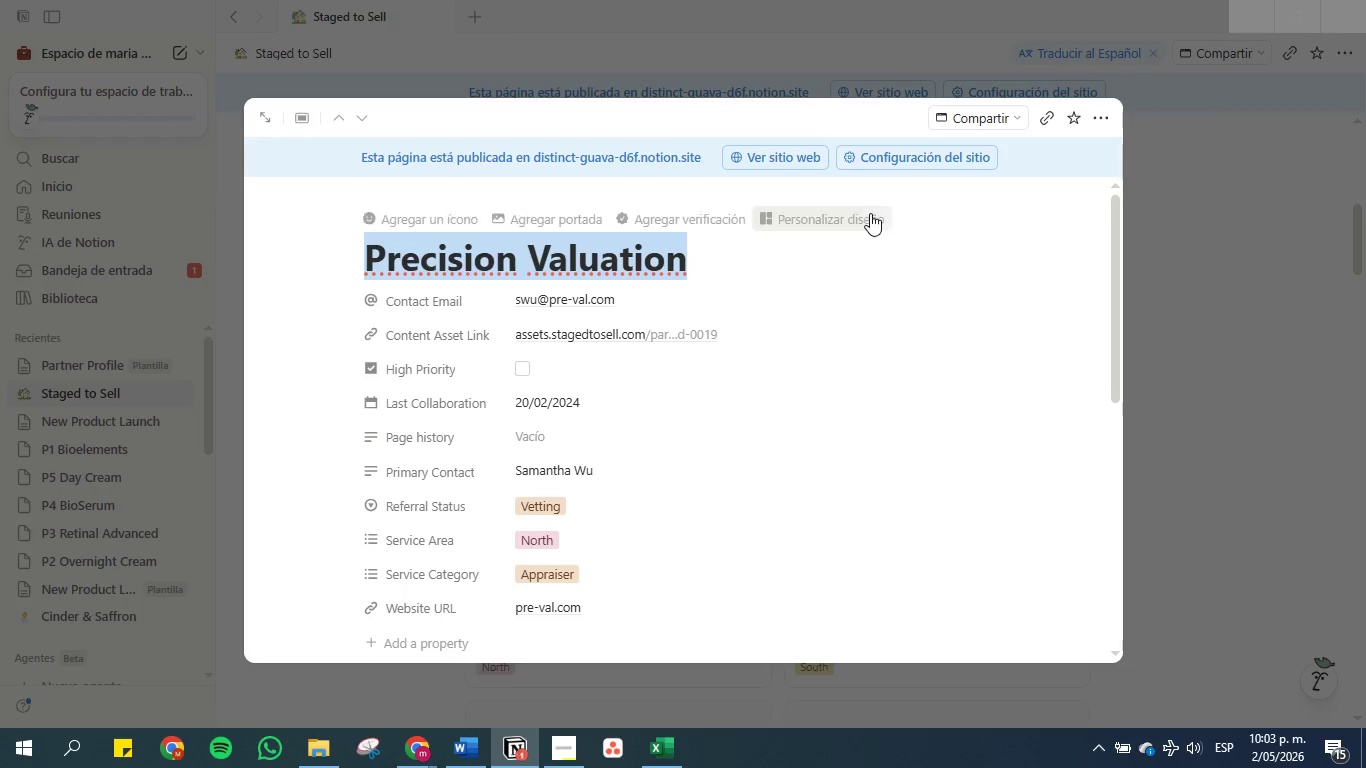 
scroll: coordinate [870, 213], scroll_direction: up, amount: 4.0
 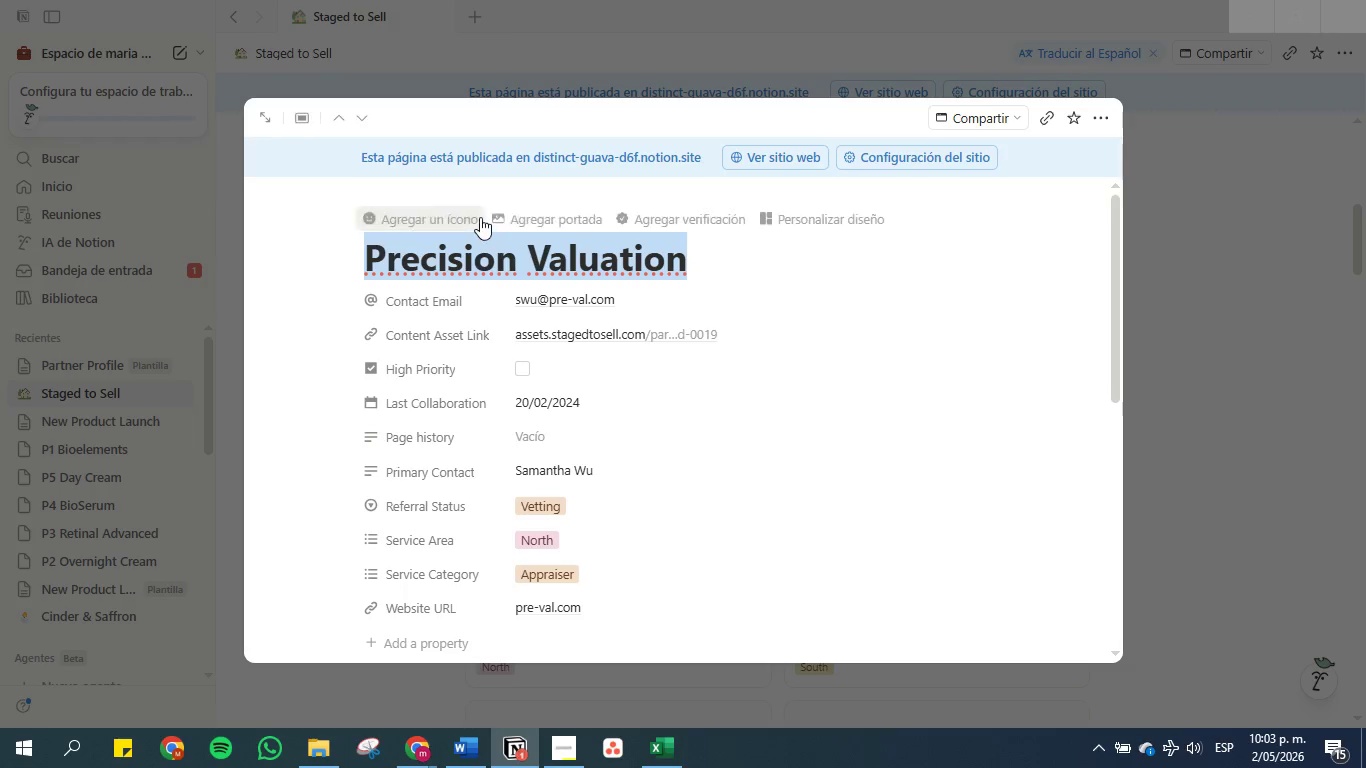 
left_click([543, 215])
 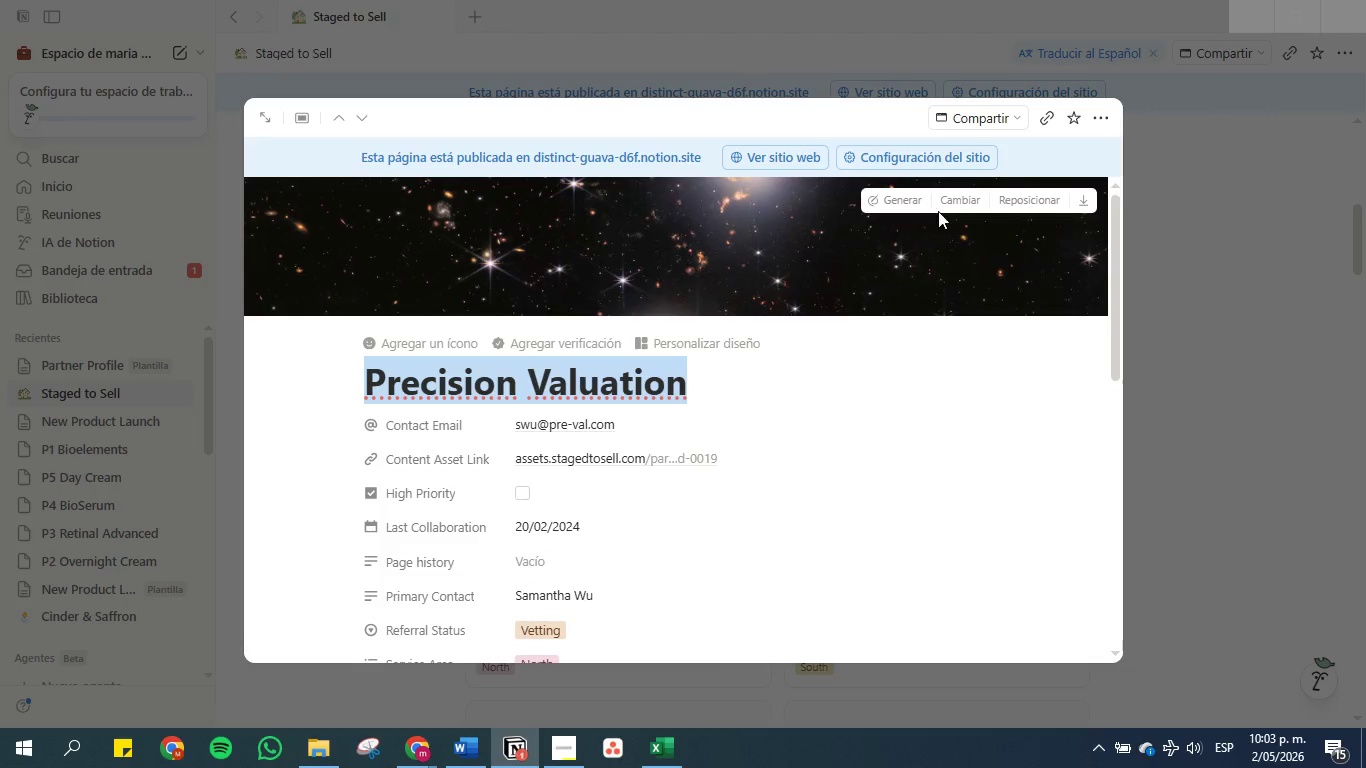 
left_click([955, 202])
 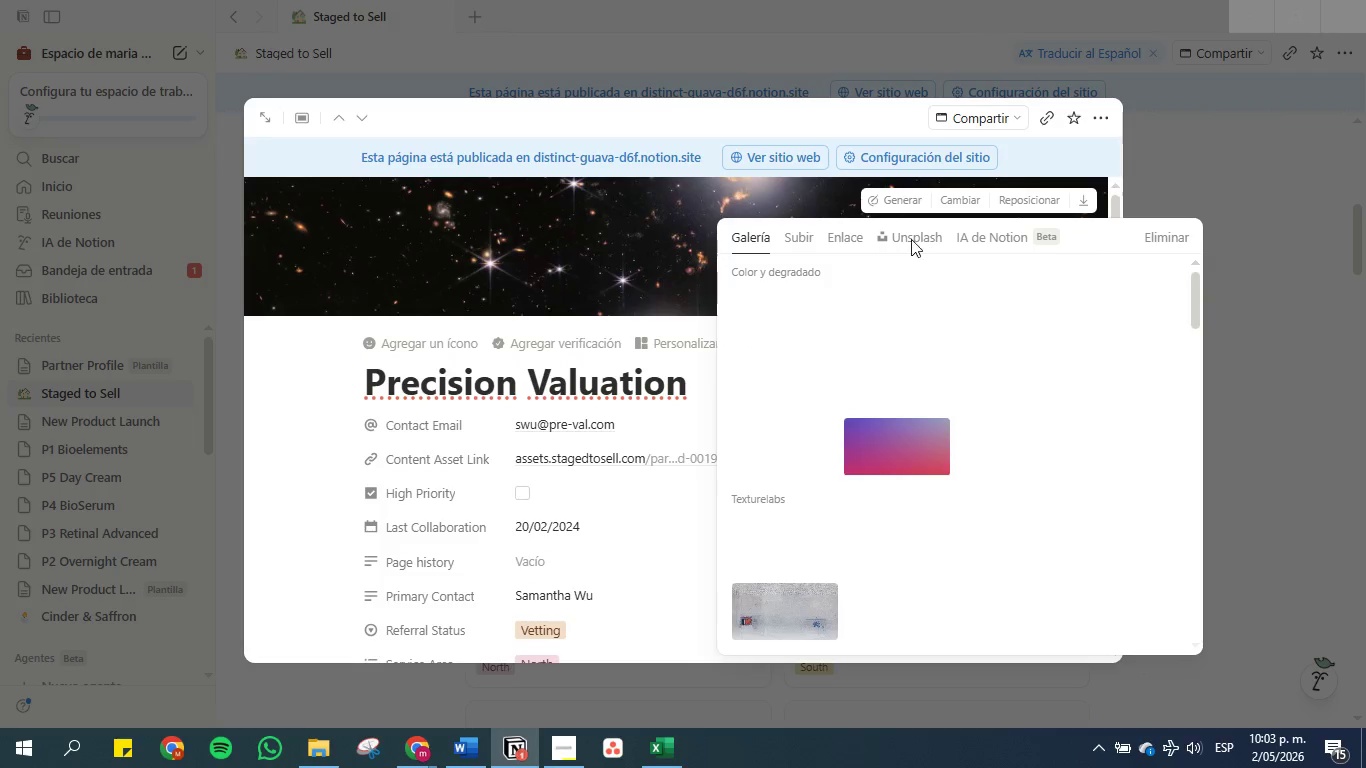 
left_click([902, 239])
 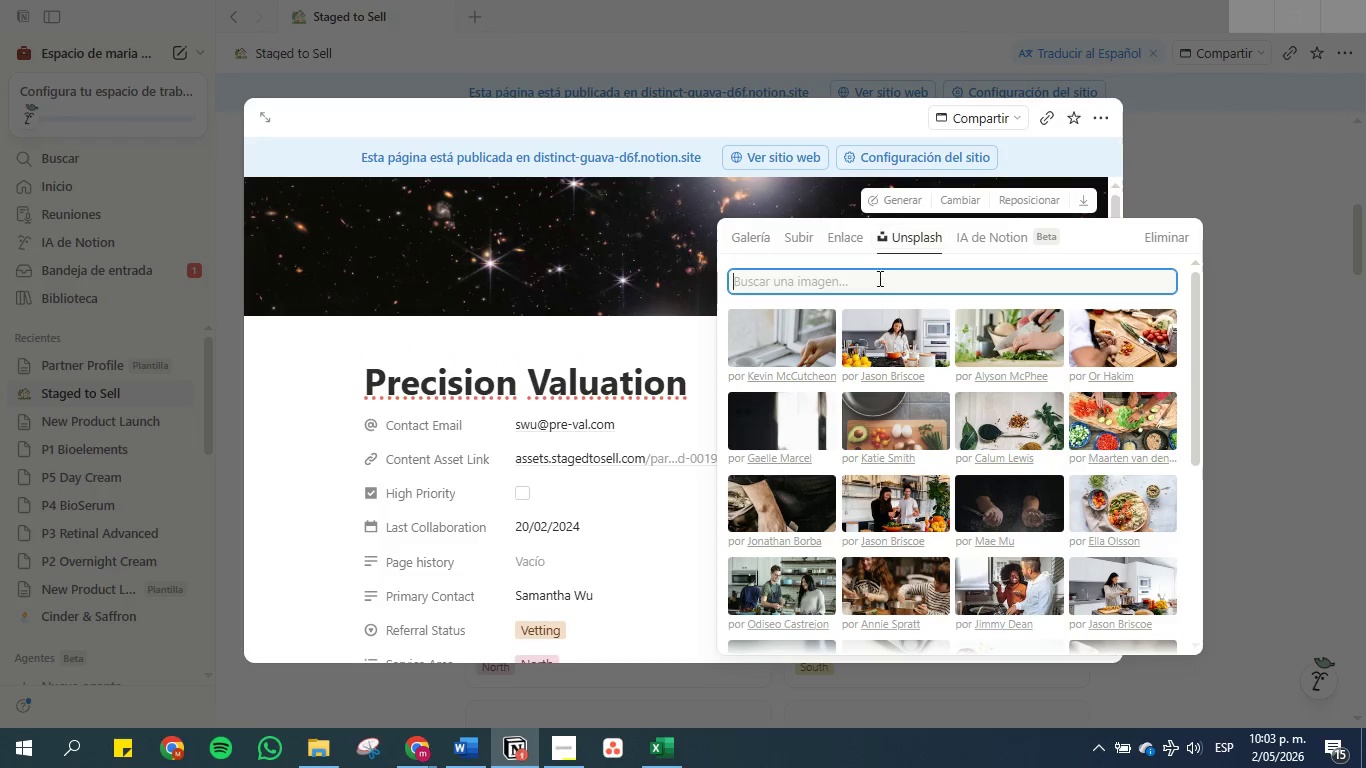 
left_click([874, 278])
 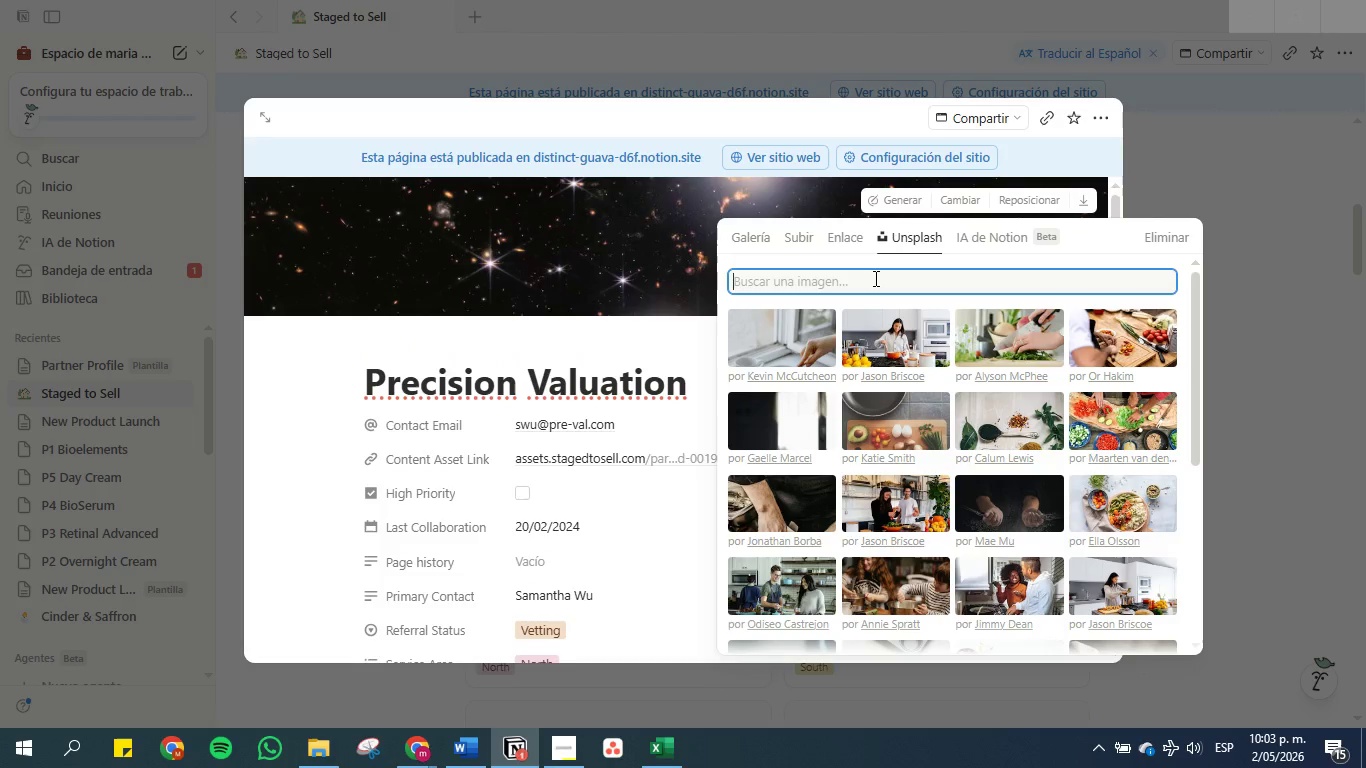 
key(Control+V)
 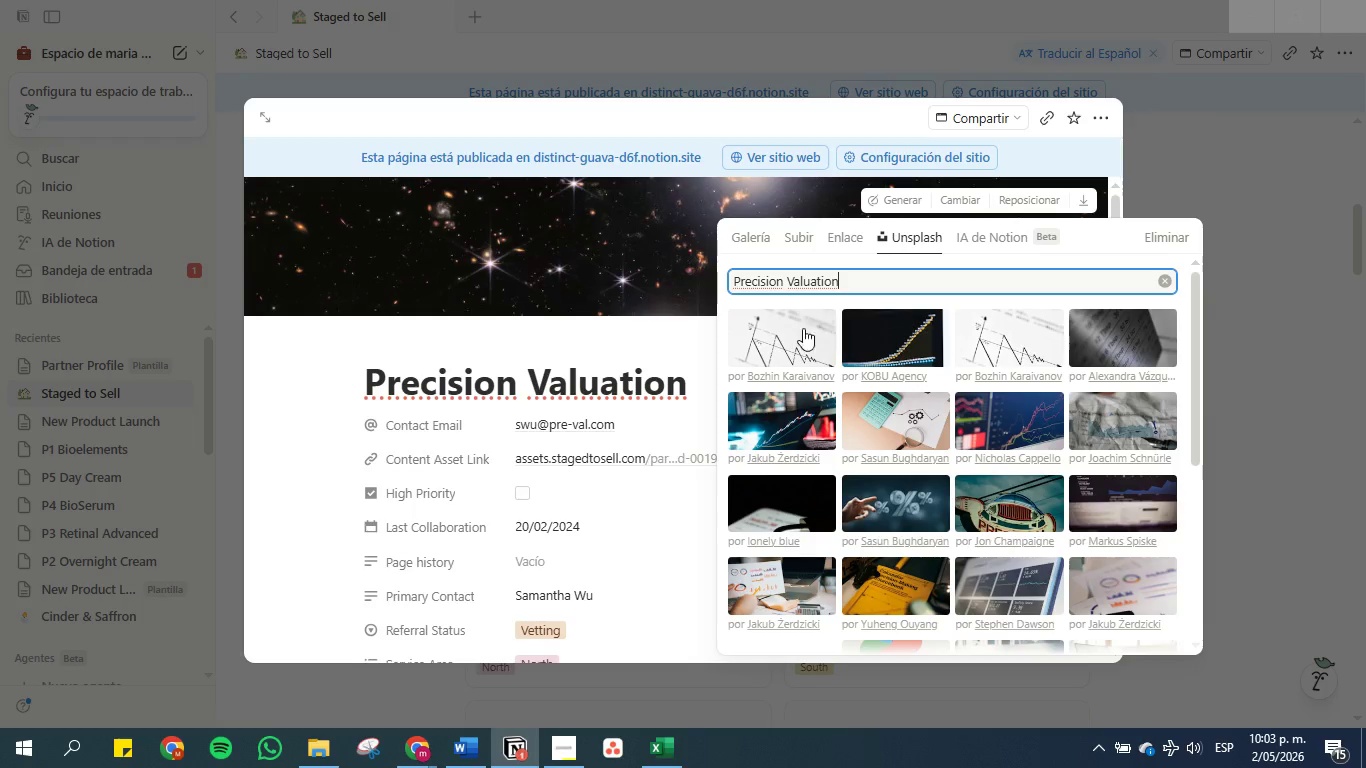 
left_click([779, 330])
 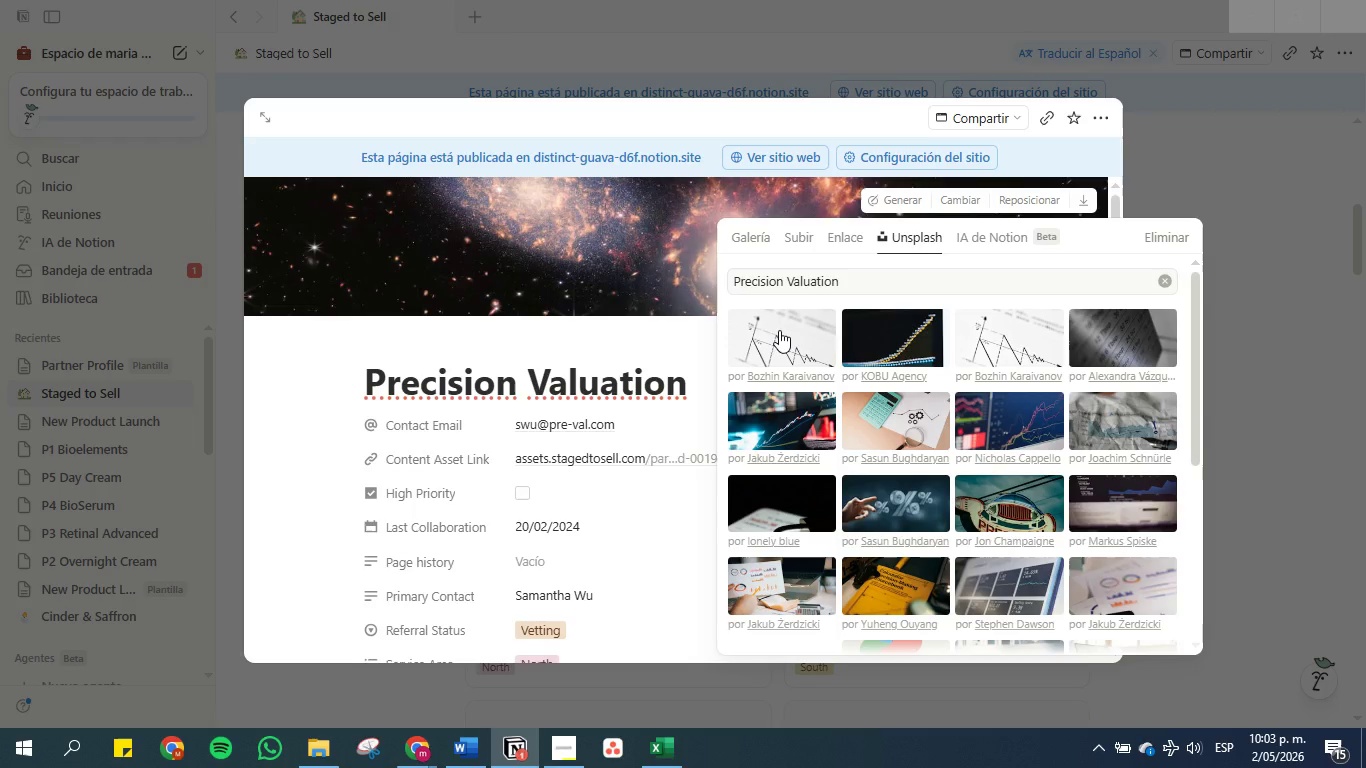 
double_click([779, 330])
 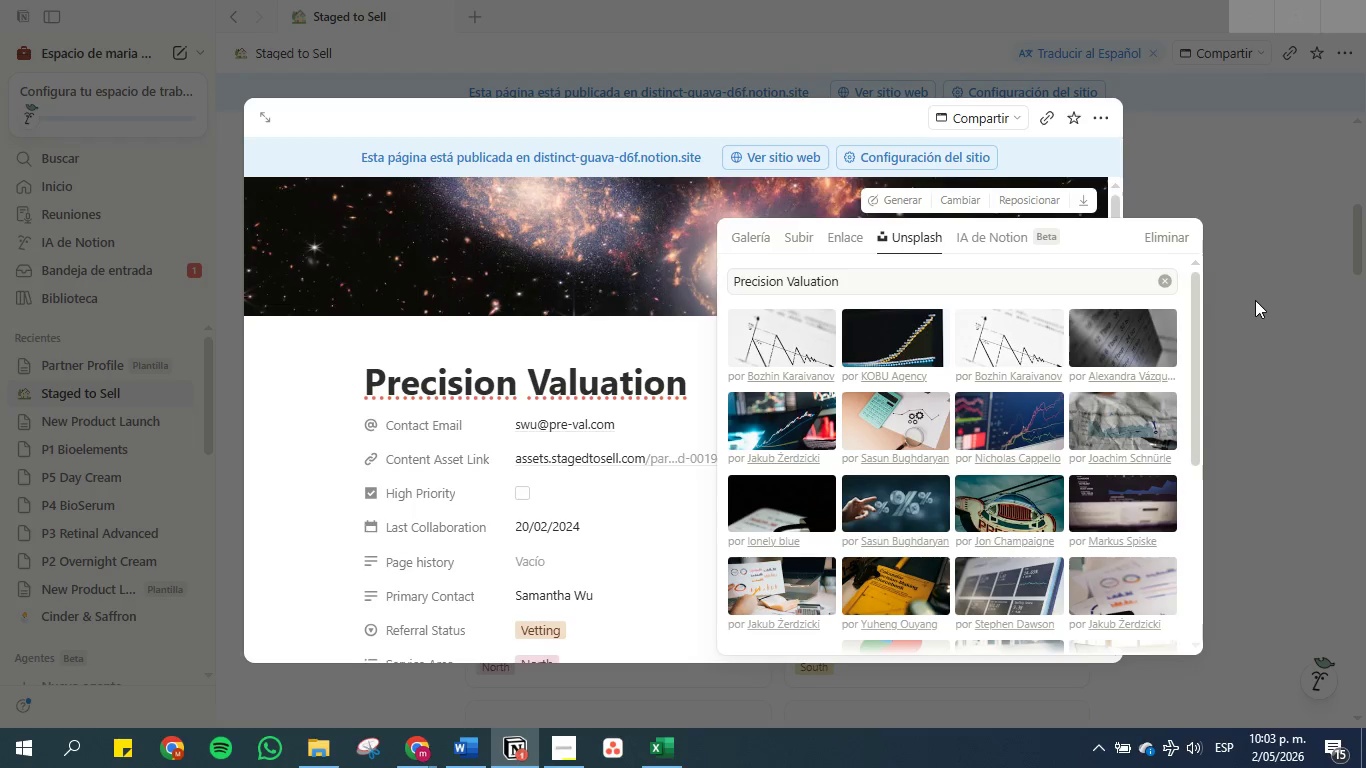 
double_click([1255, 300])
 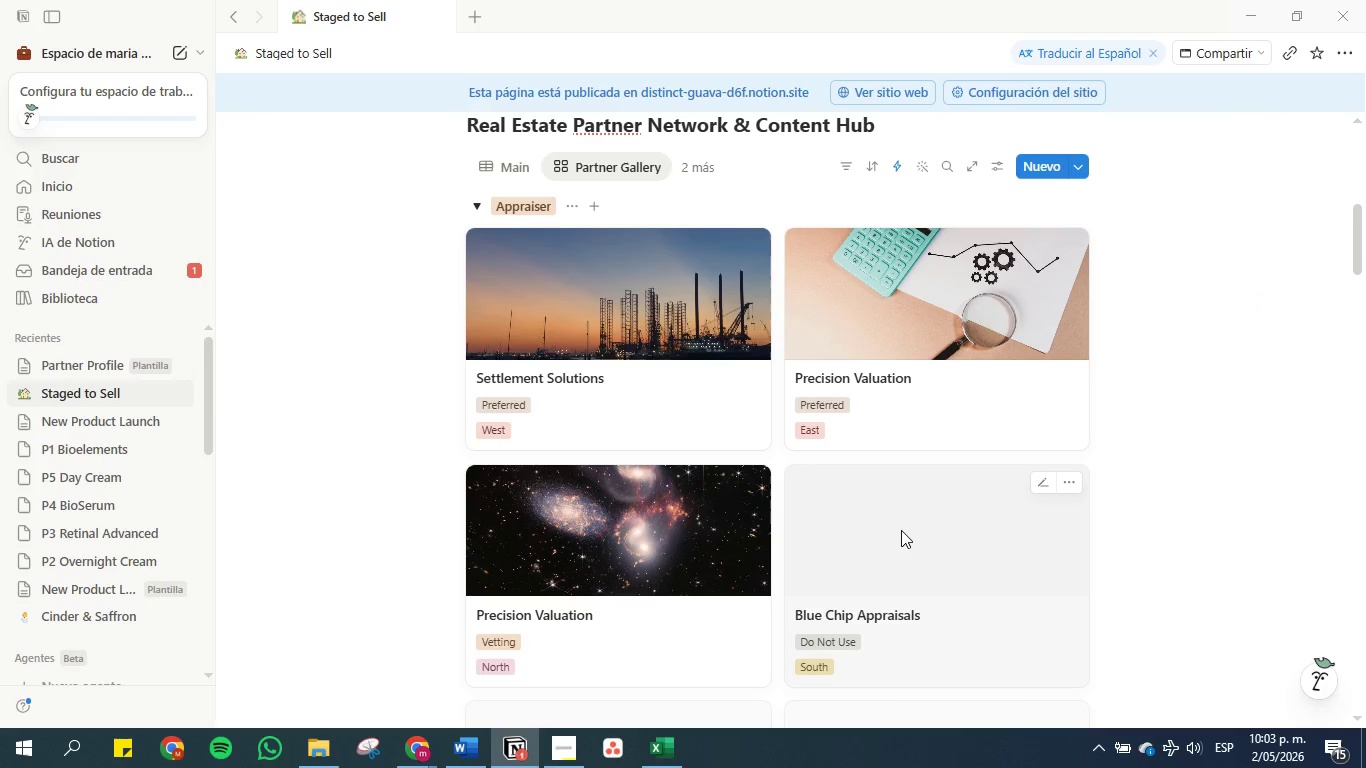 
left_click([894, 530])
 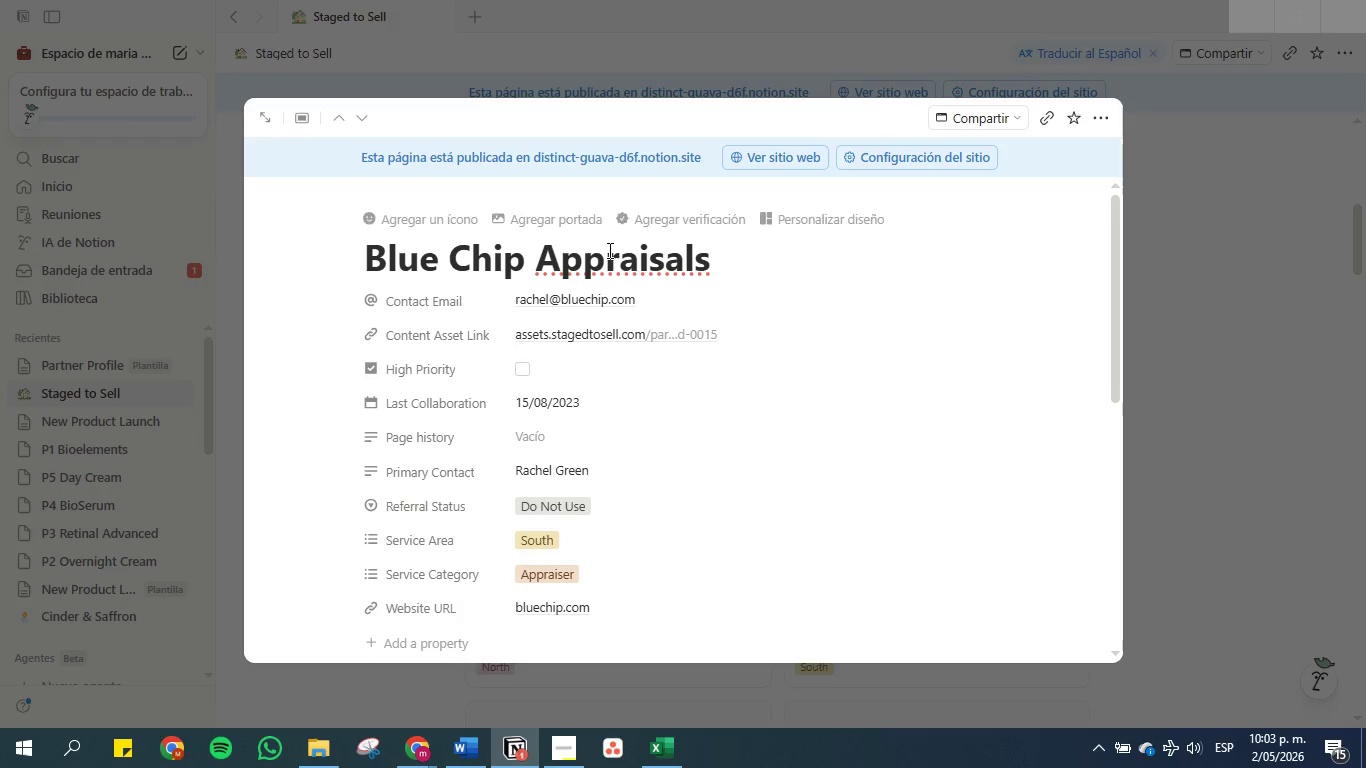 
double_click([606, 259])
 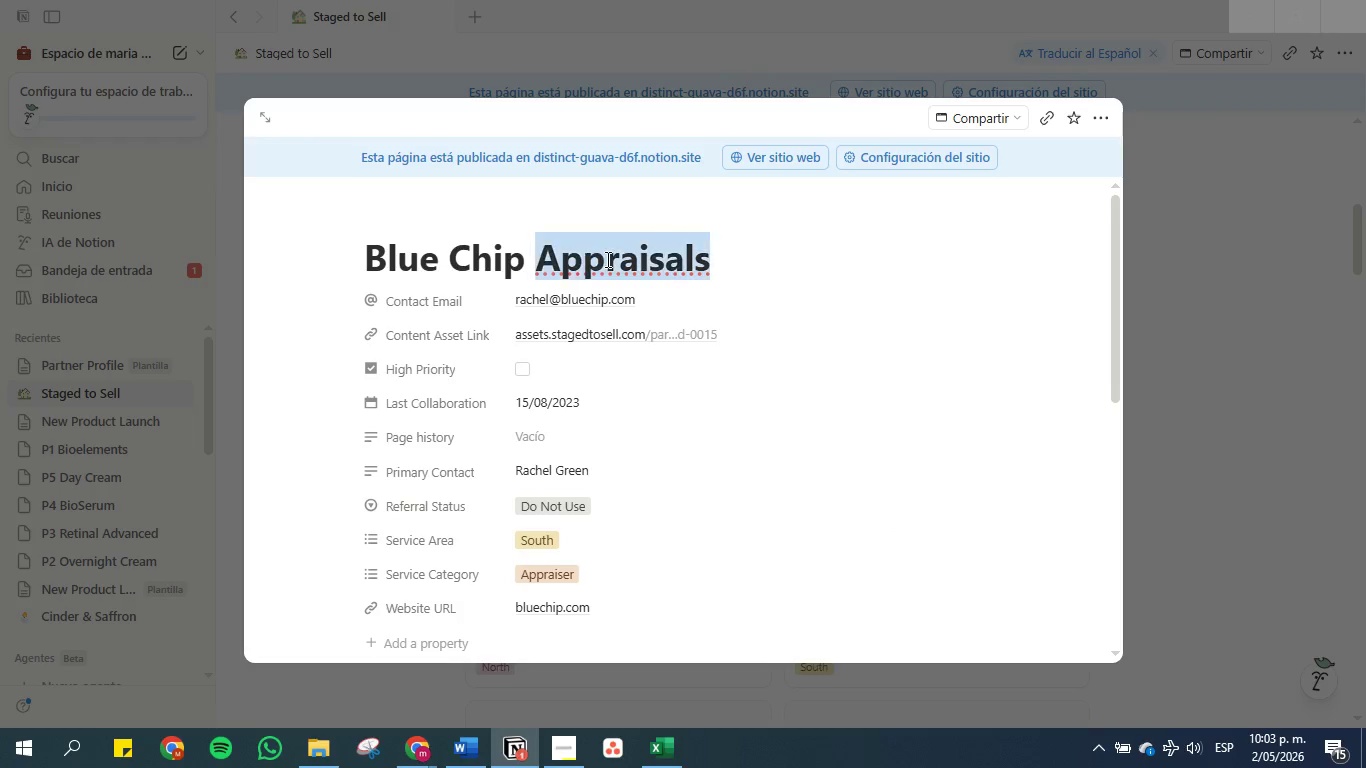 
triple_click([606, 259])
 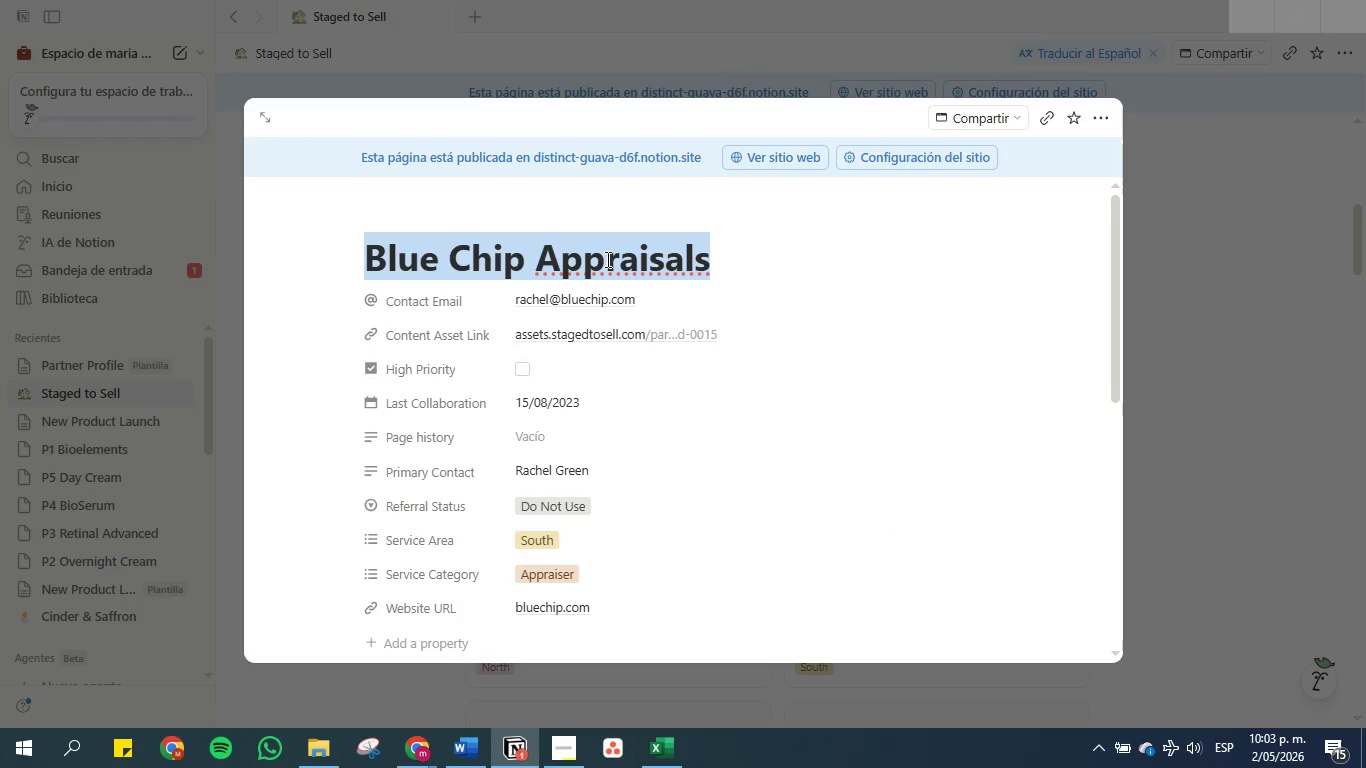 
key(Control+C)
 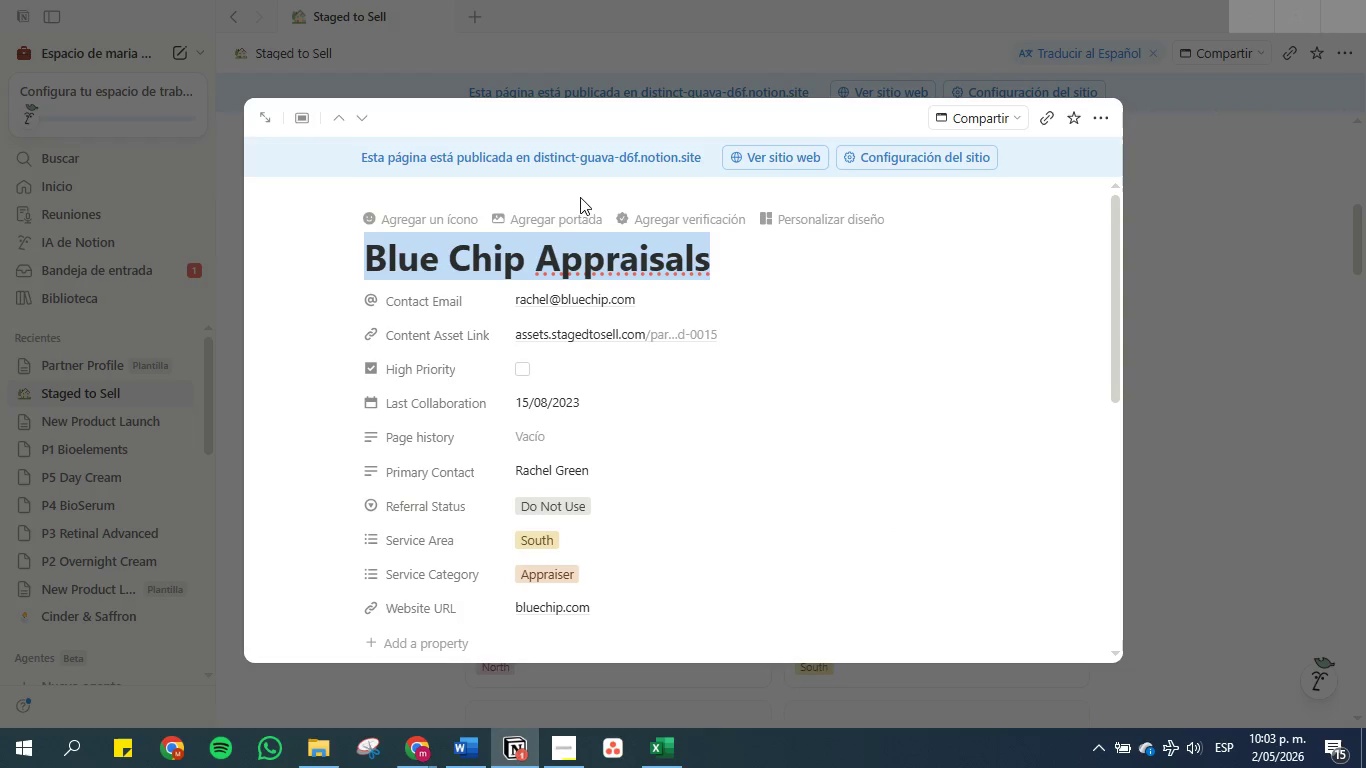 
left_click([553, 211])
 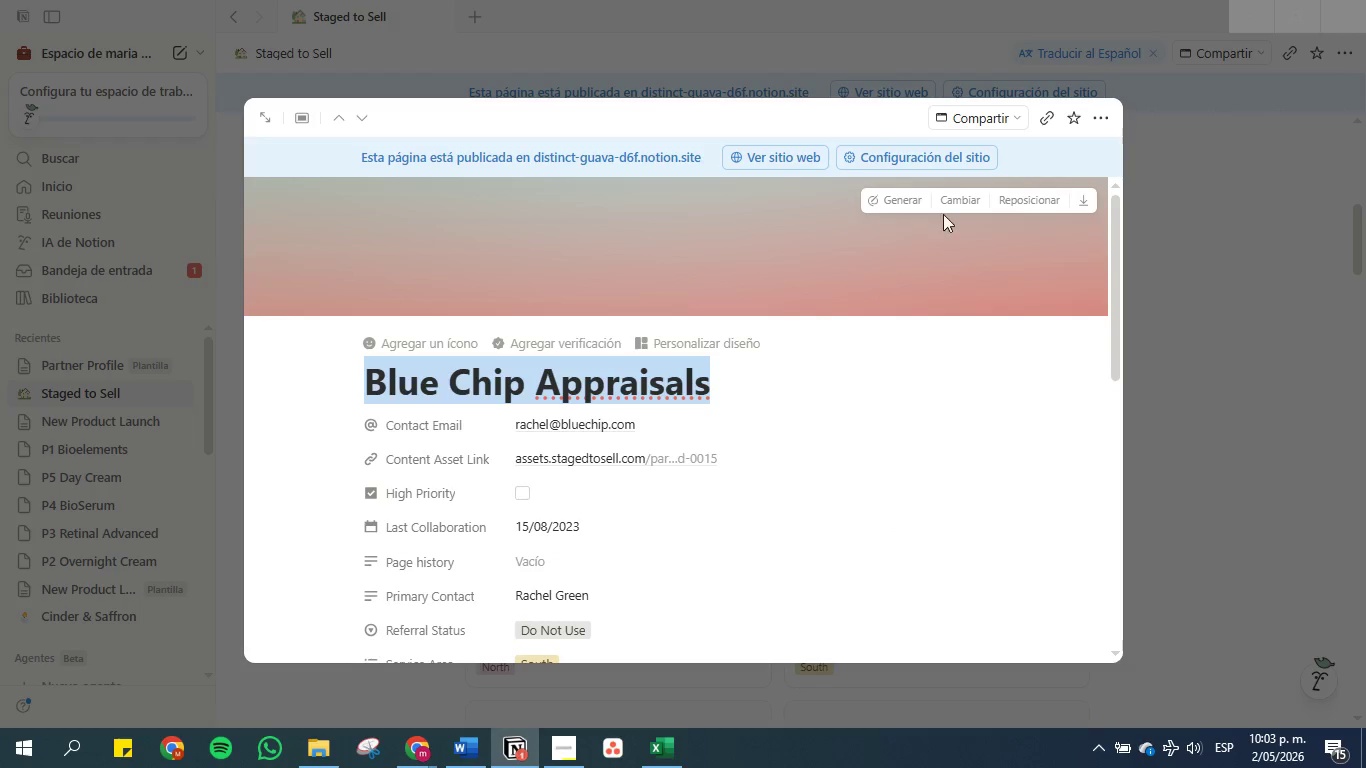 
left_click([972, 198])
 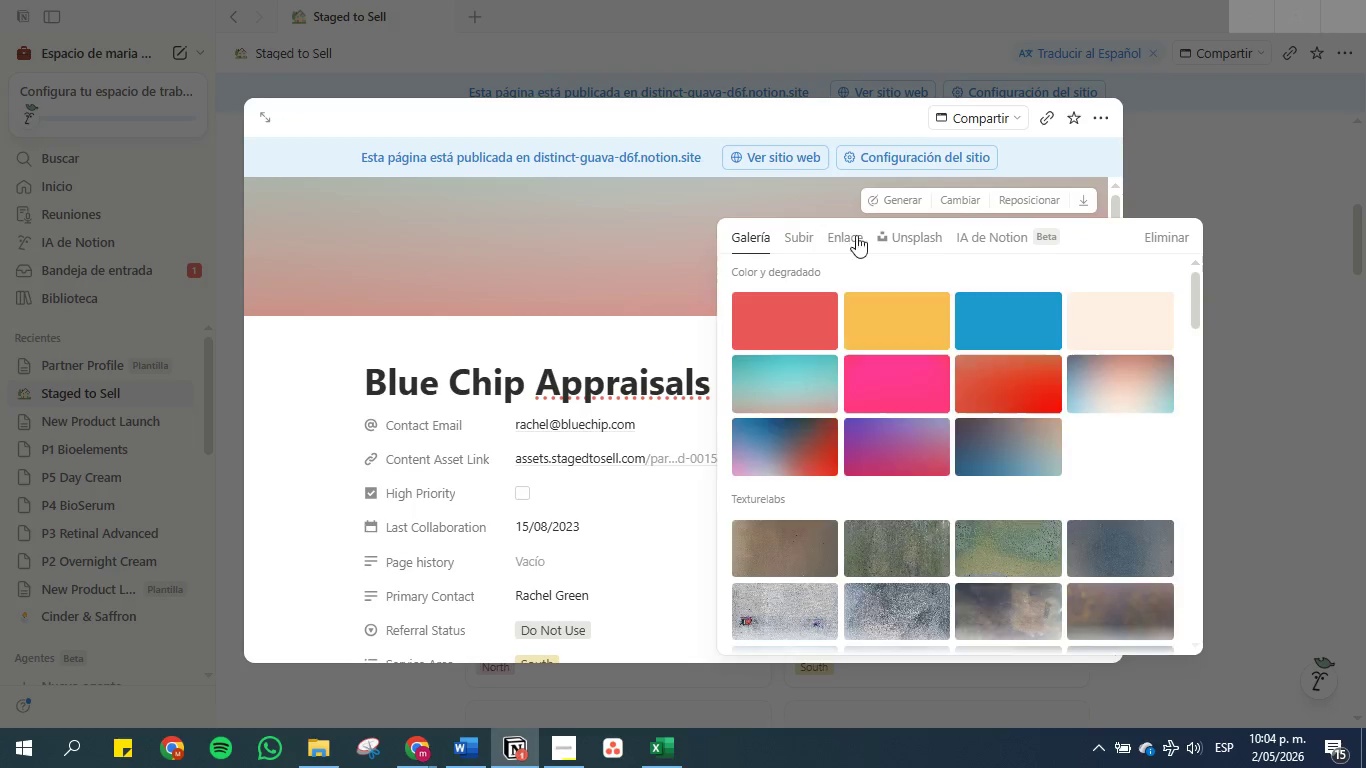 
left_click([895, 235])
 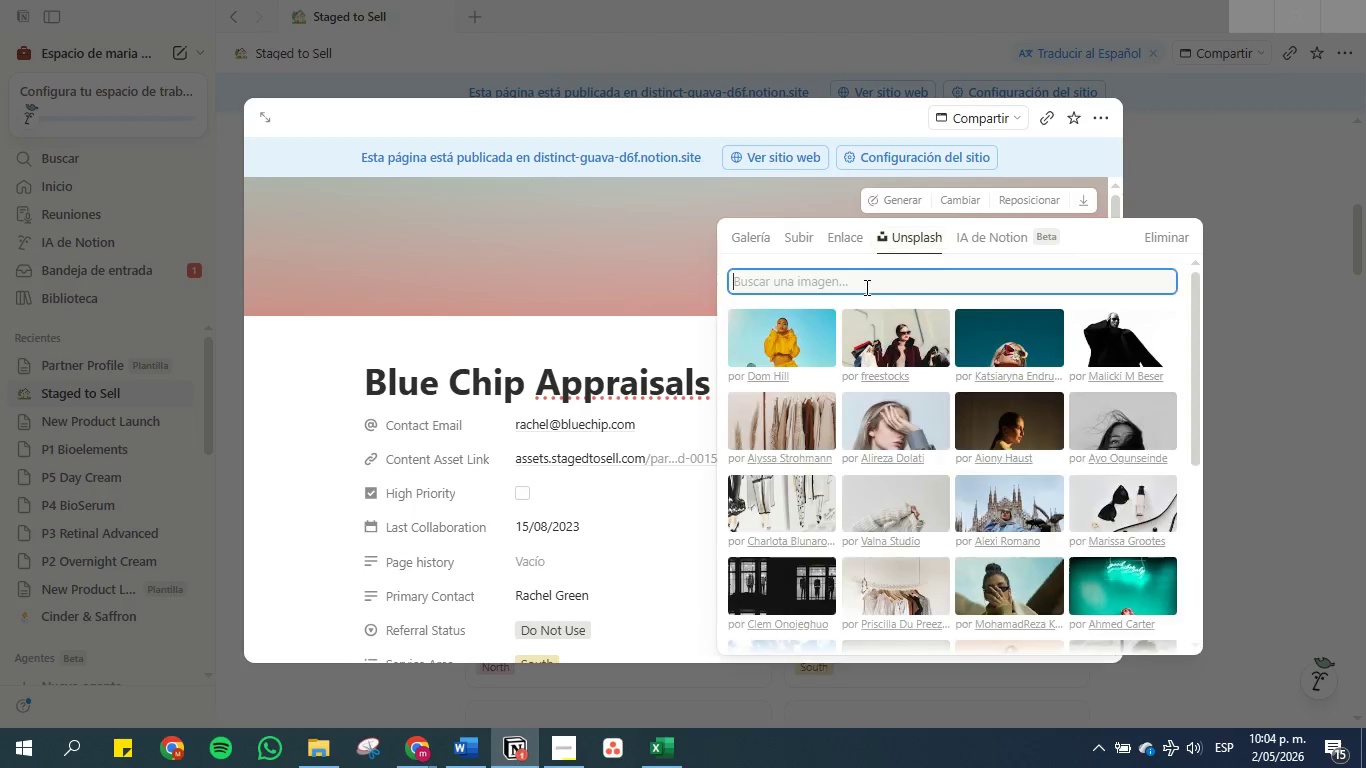 
left_click([865, 287])
 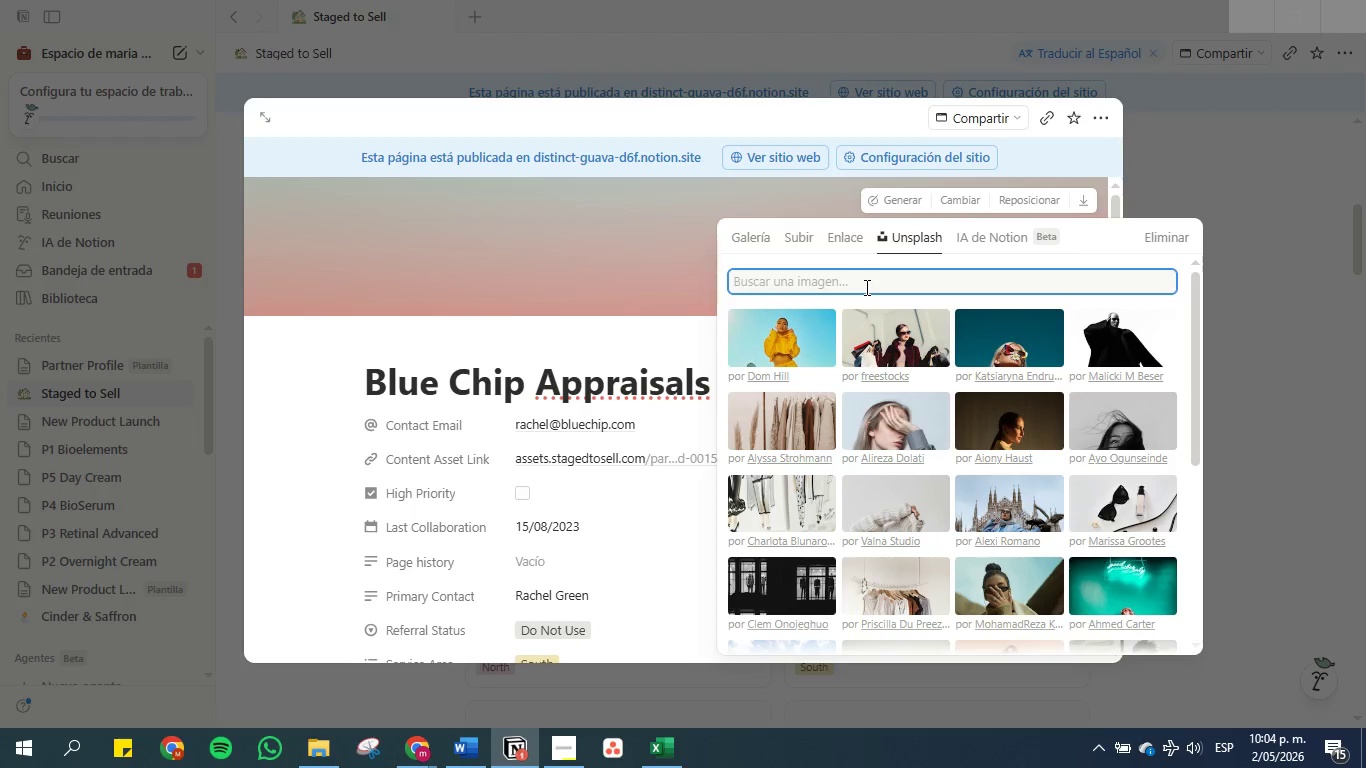 
key(Control+V)
 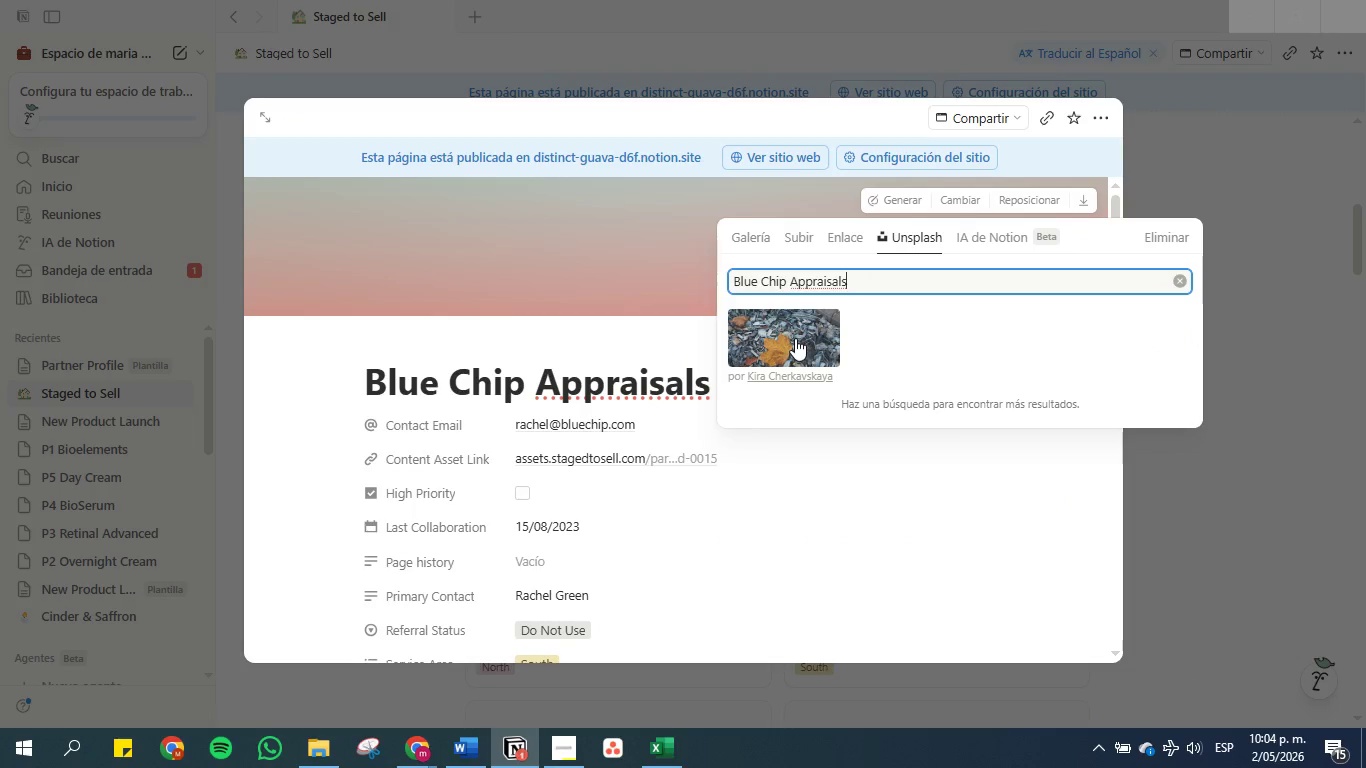 
double_click([795, 338])
 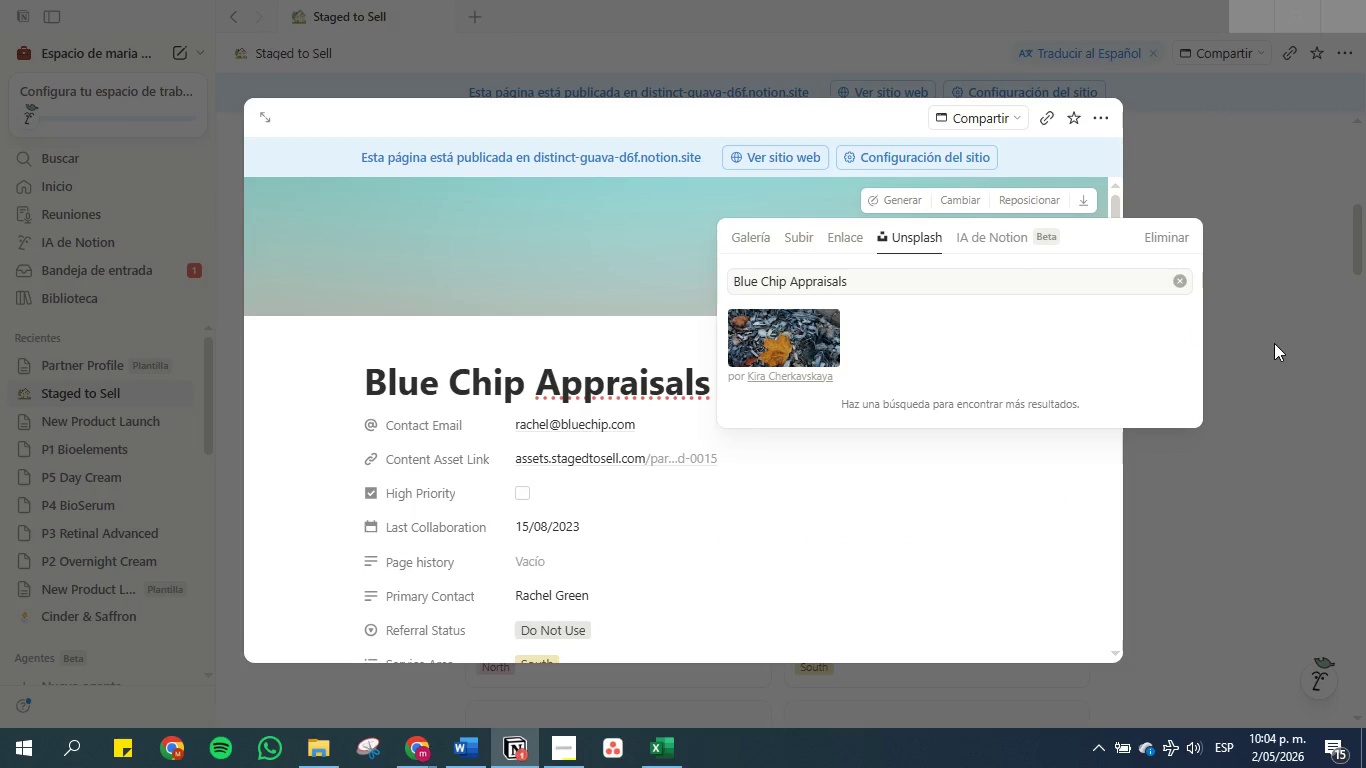 
double_click([1274, 343])
 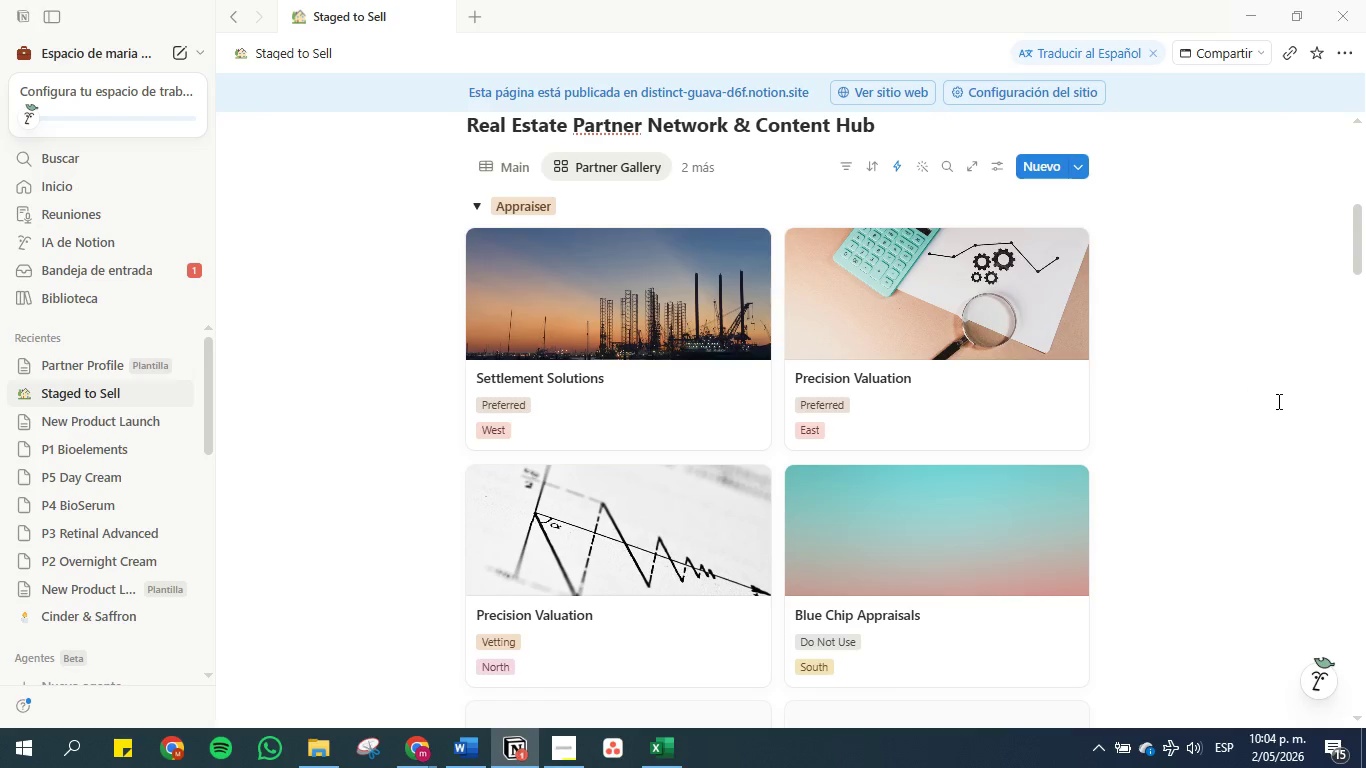 
scroll: coordinate [1250, 421], scroll_direction: down, amount: 3.0
 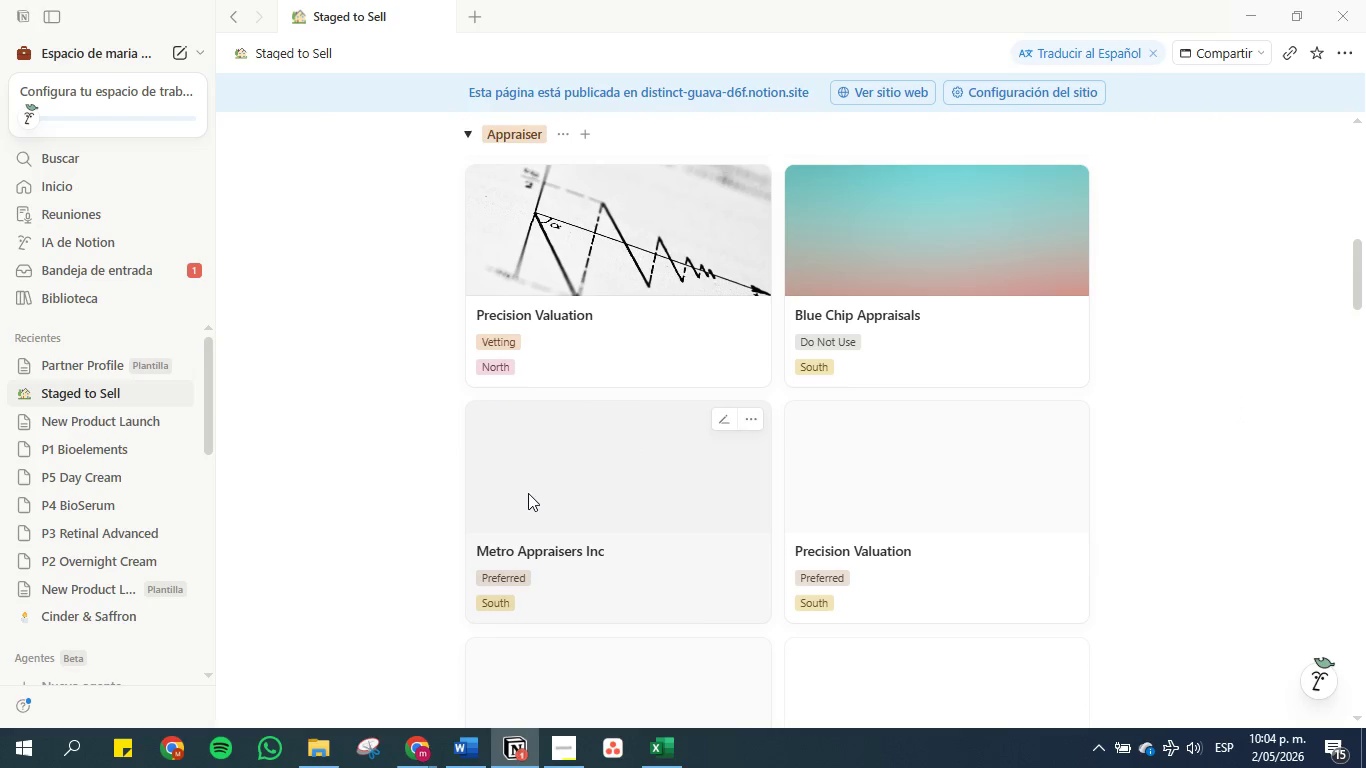 
left_click([551, 464])
 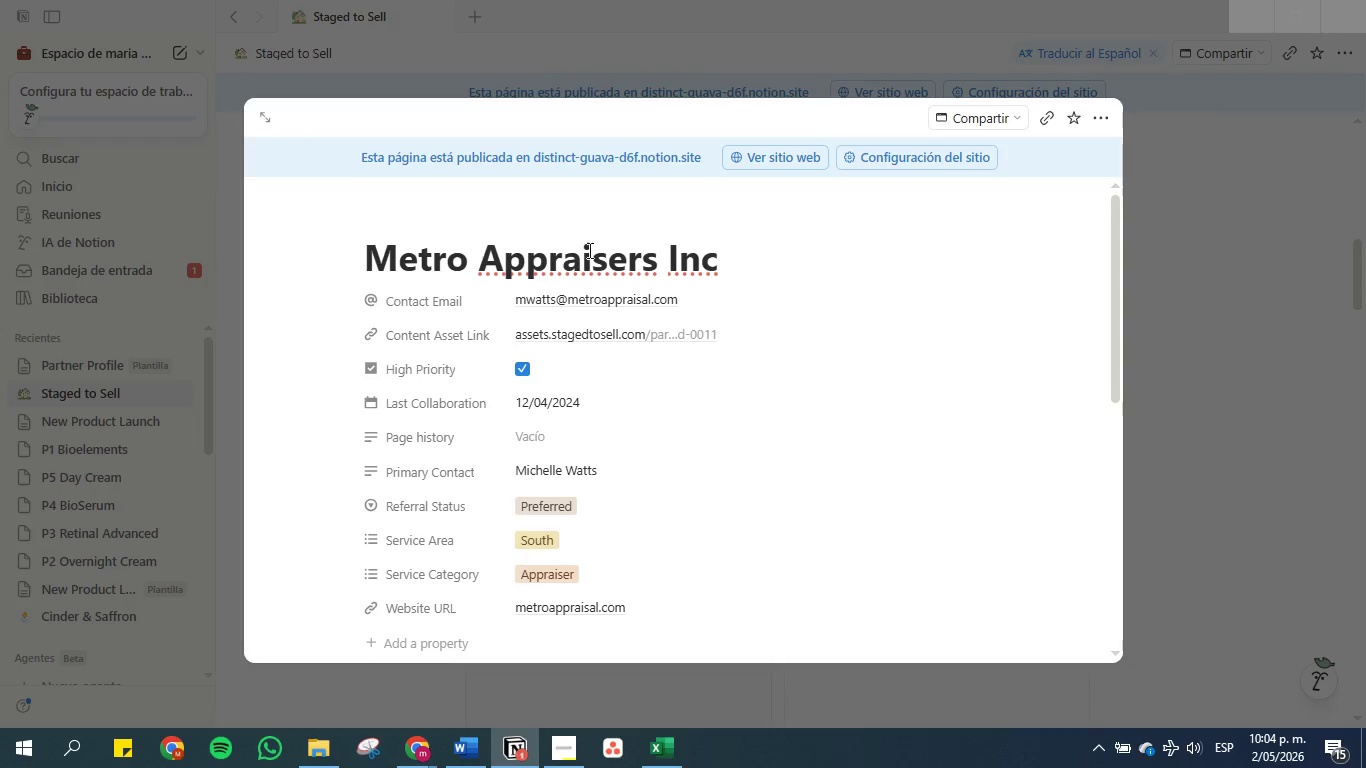 
double_click([586, 265])
 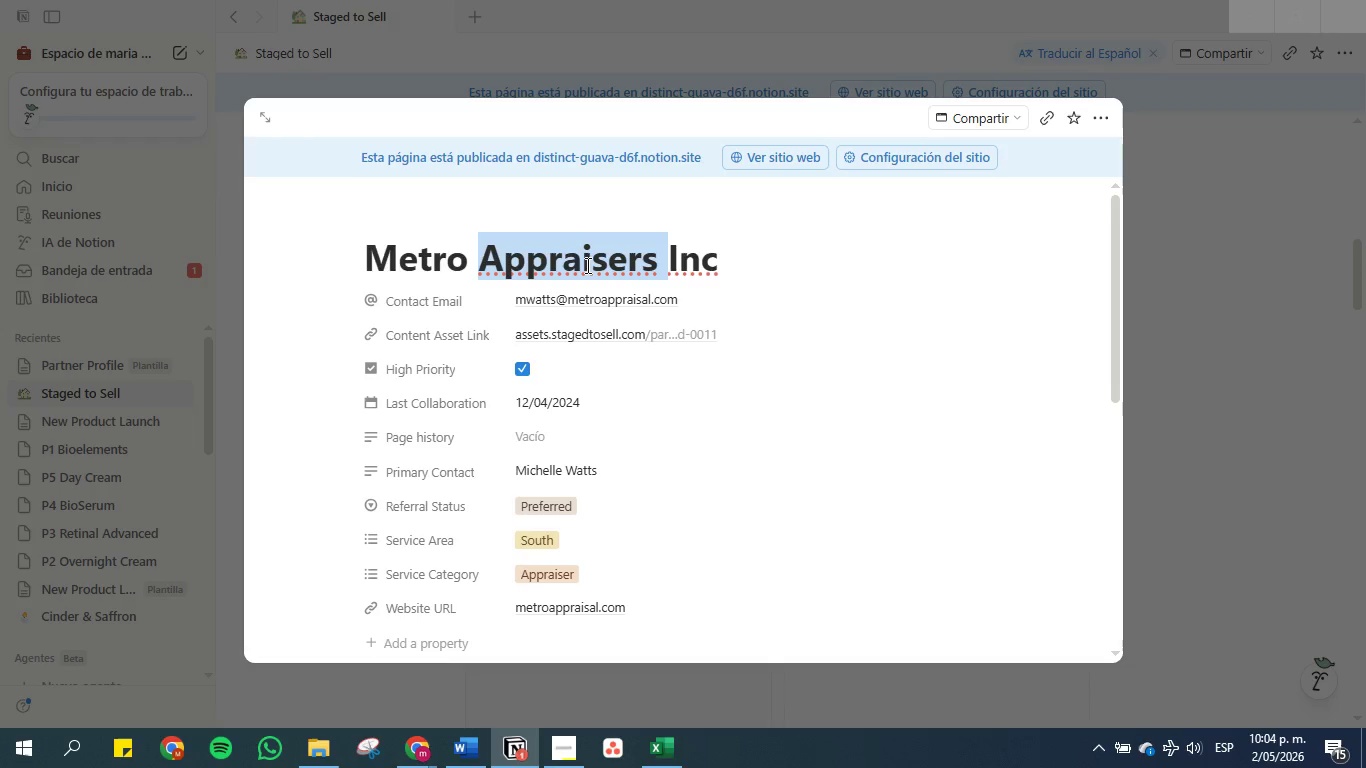 
triple_click([586, 265])
 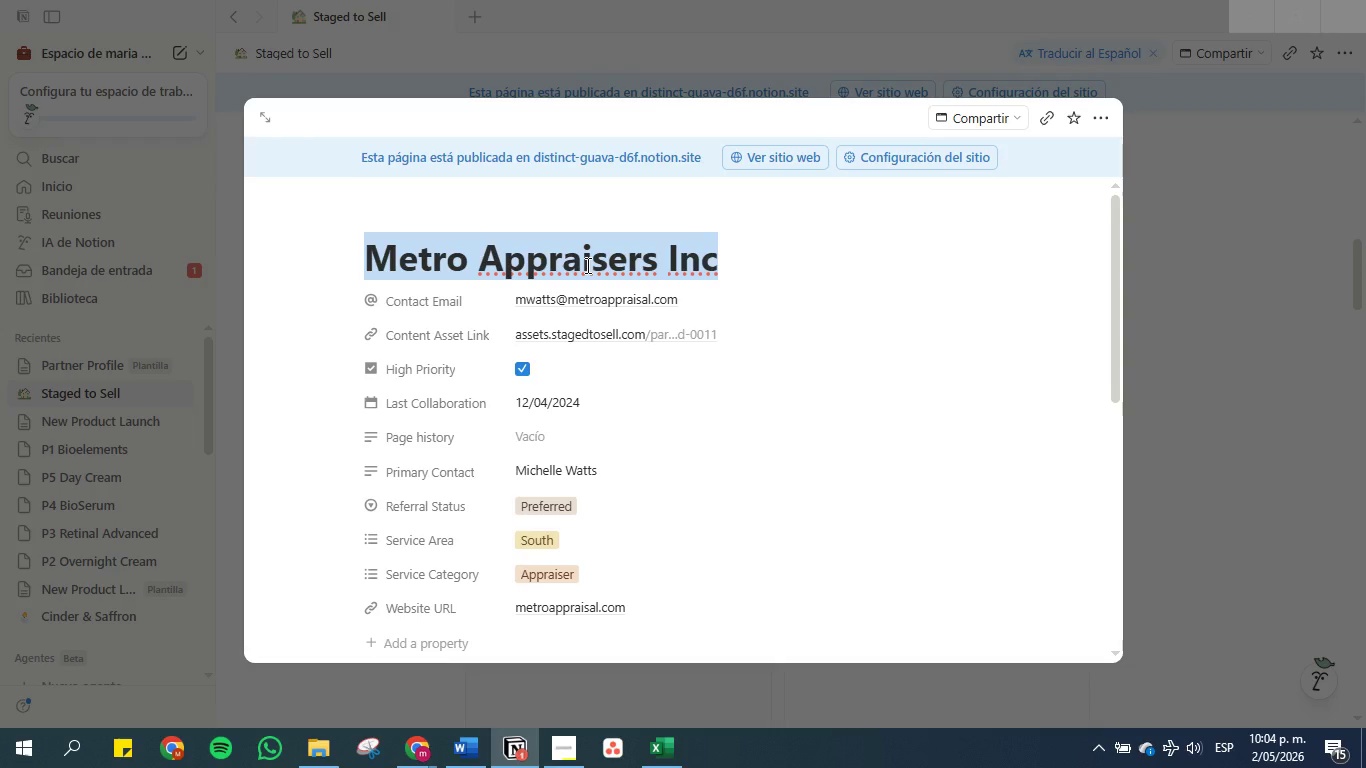 
key(Control+C)
 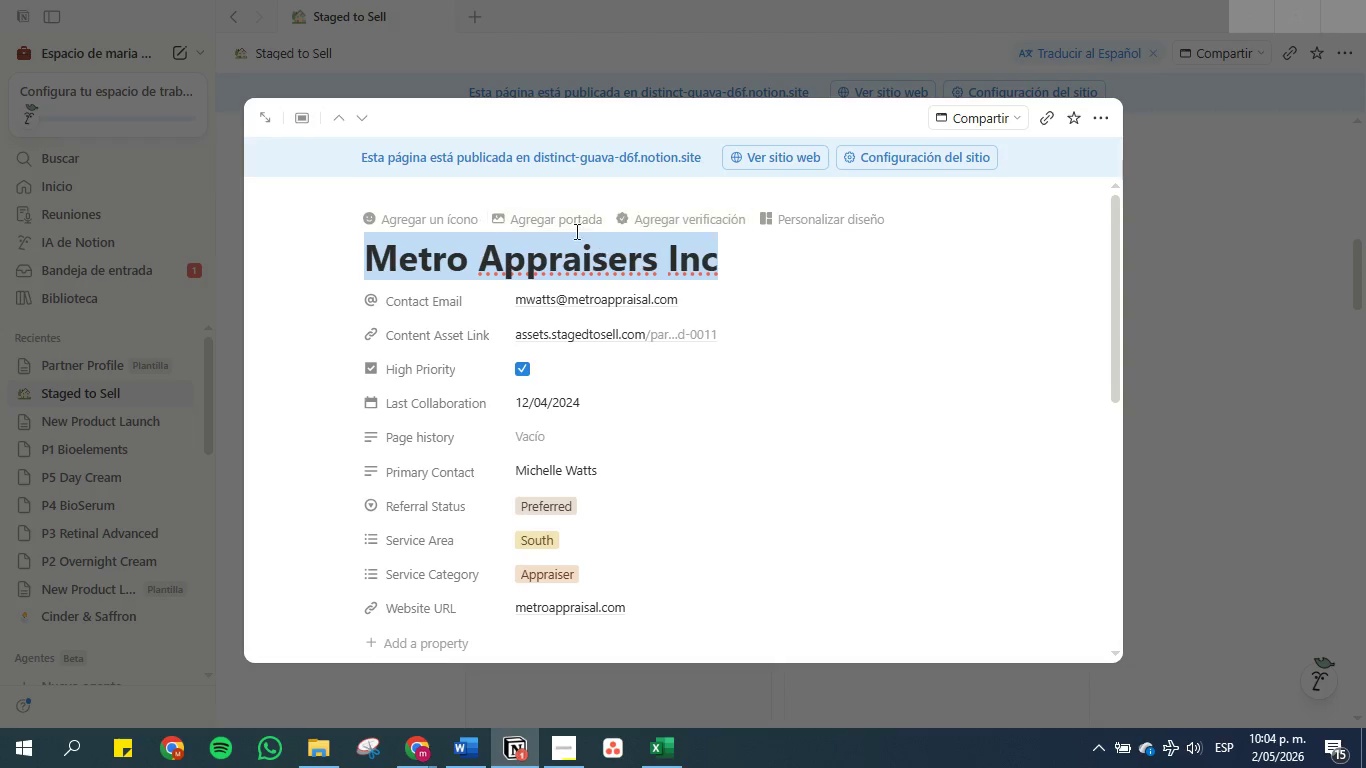 
left_click([557, 225])
 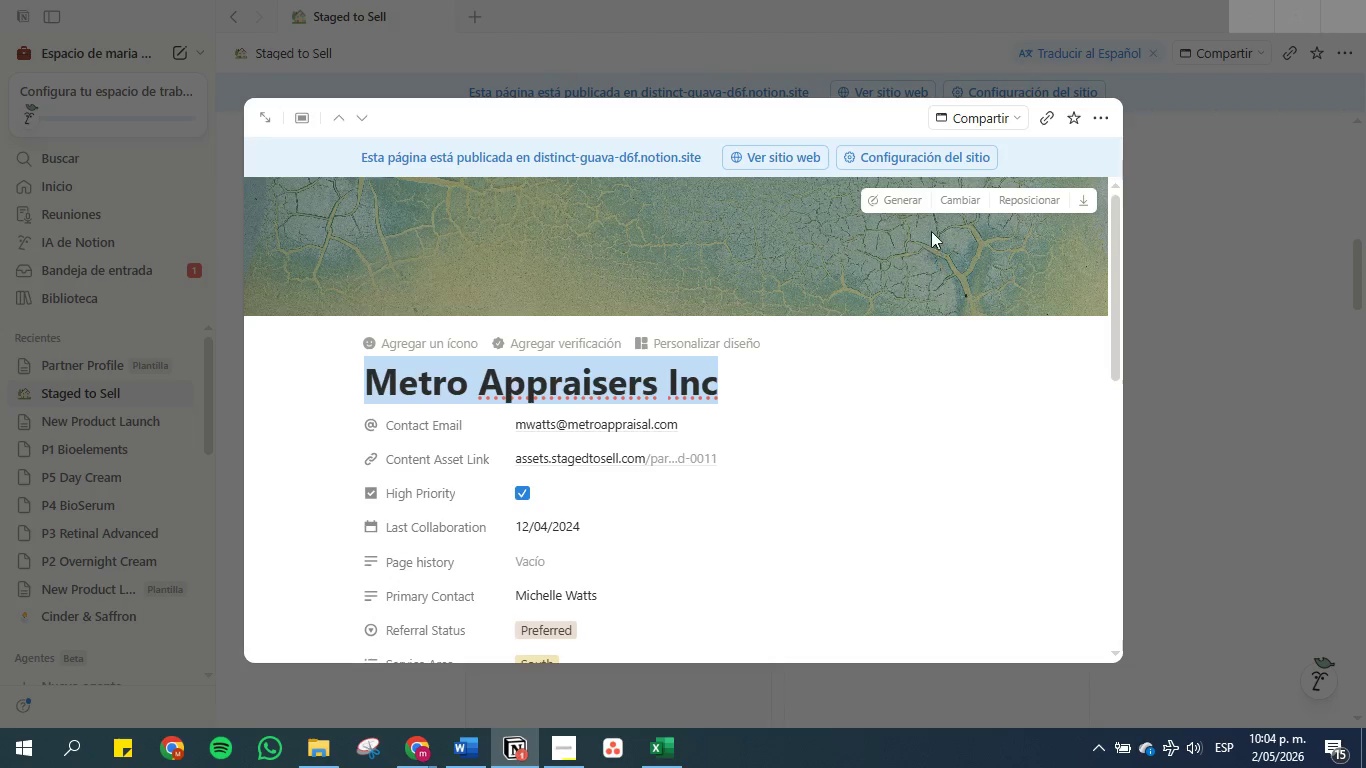 
left_click([959, 204])
 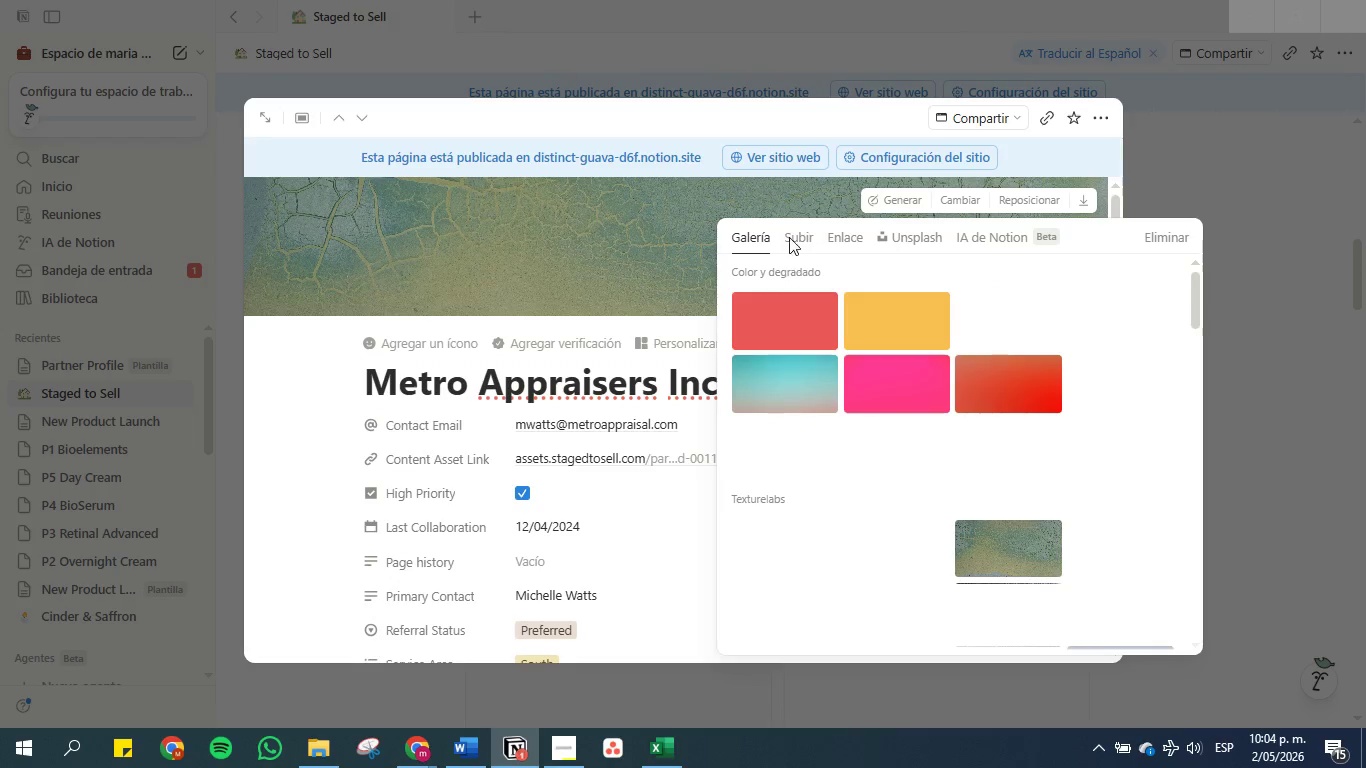 
left_click([904, 234])
 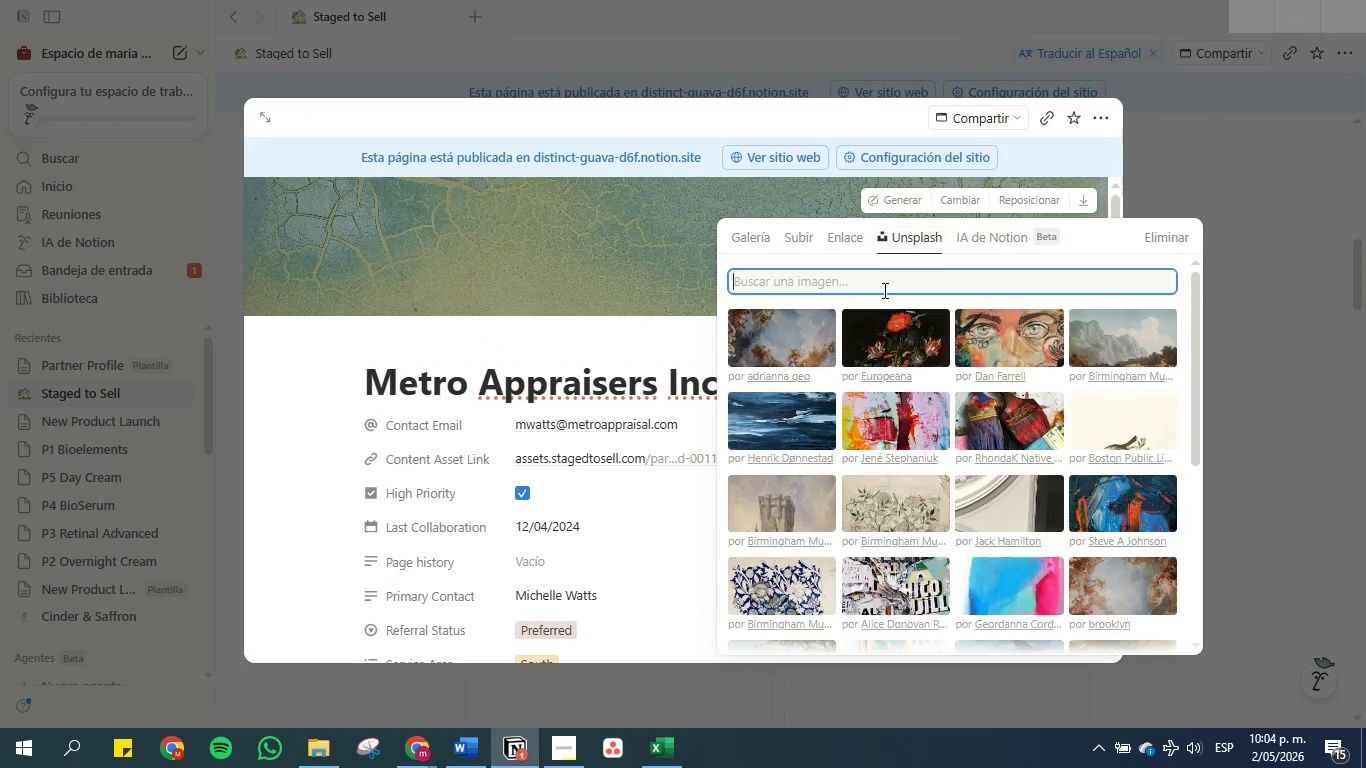 
left_click([883, 290])
 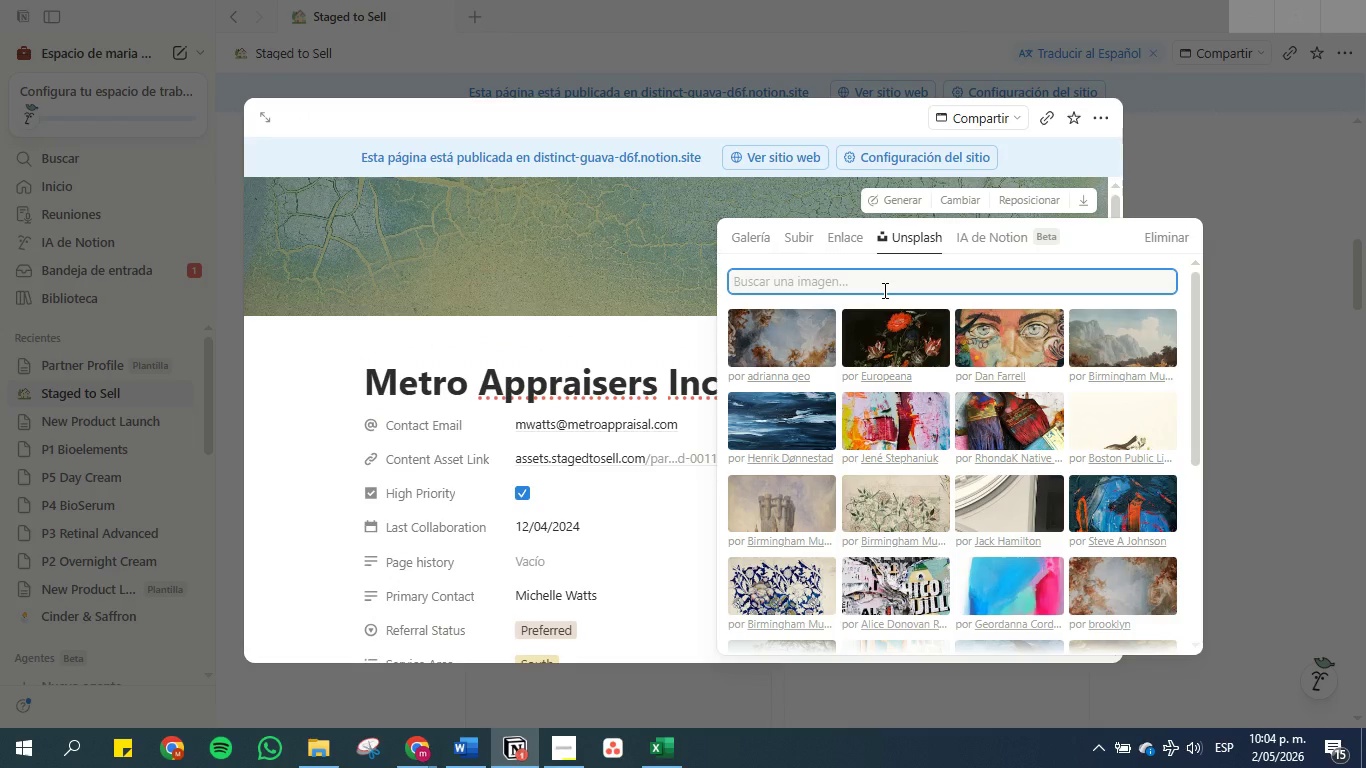 
key(Control+V)
 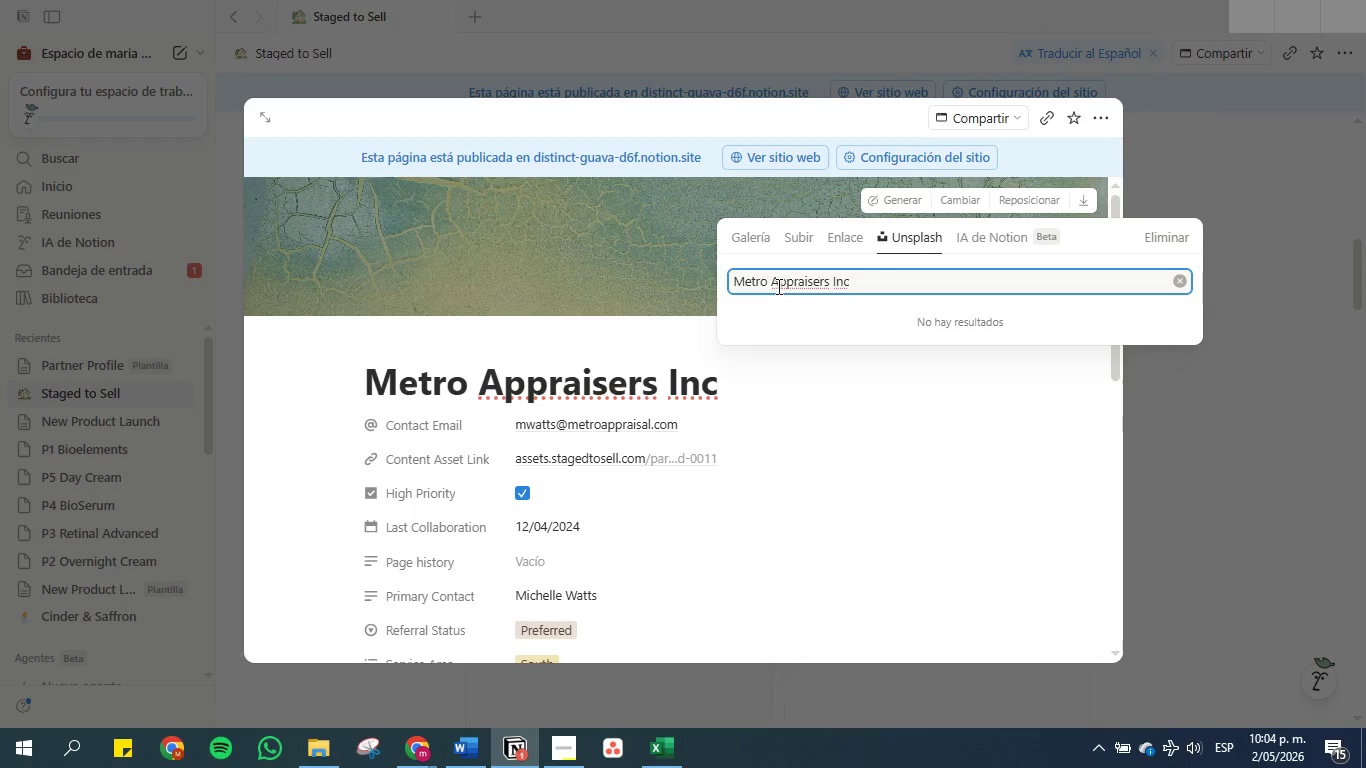 
left_click_drag(start_coordinate=[767, 281], to_coordinate=[821, 283])
 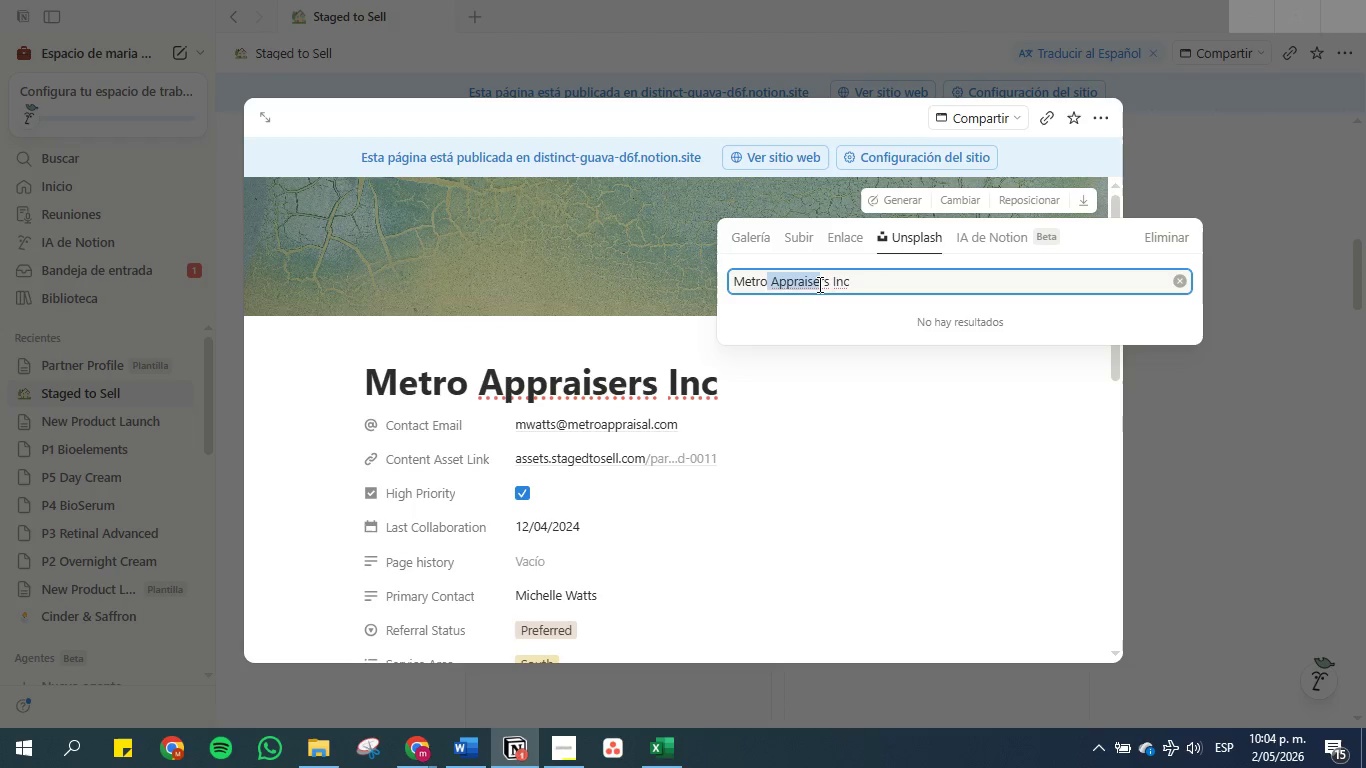 
left_click([818, 284])
 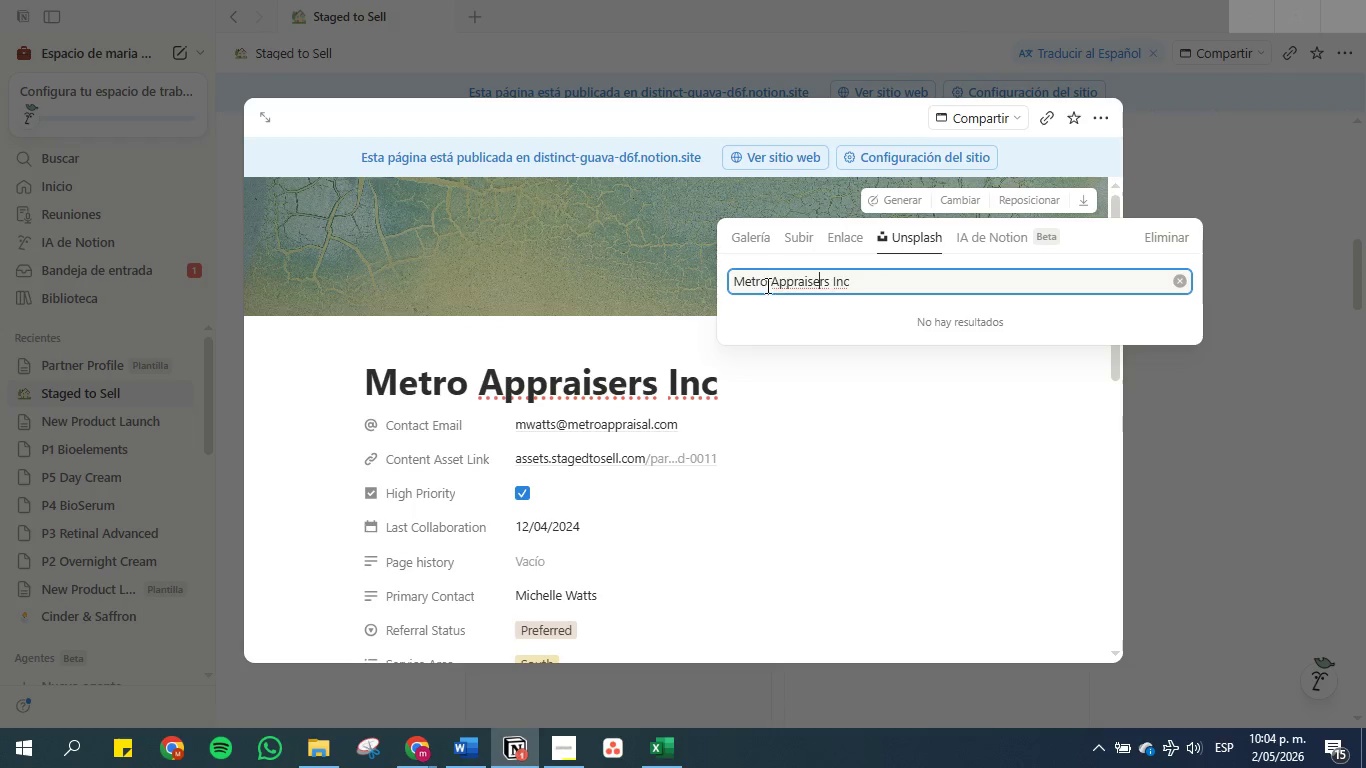 
left_click_drag(start_coordinate=[766, 277], to_coordinate=[700, 274])
 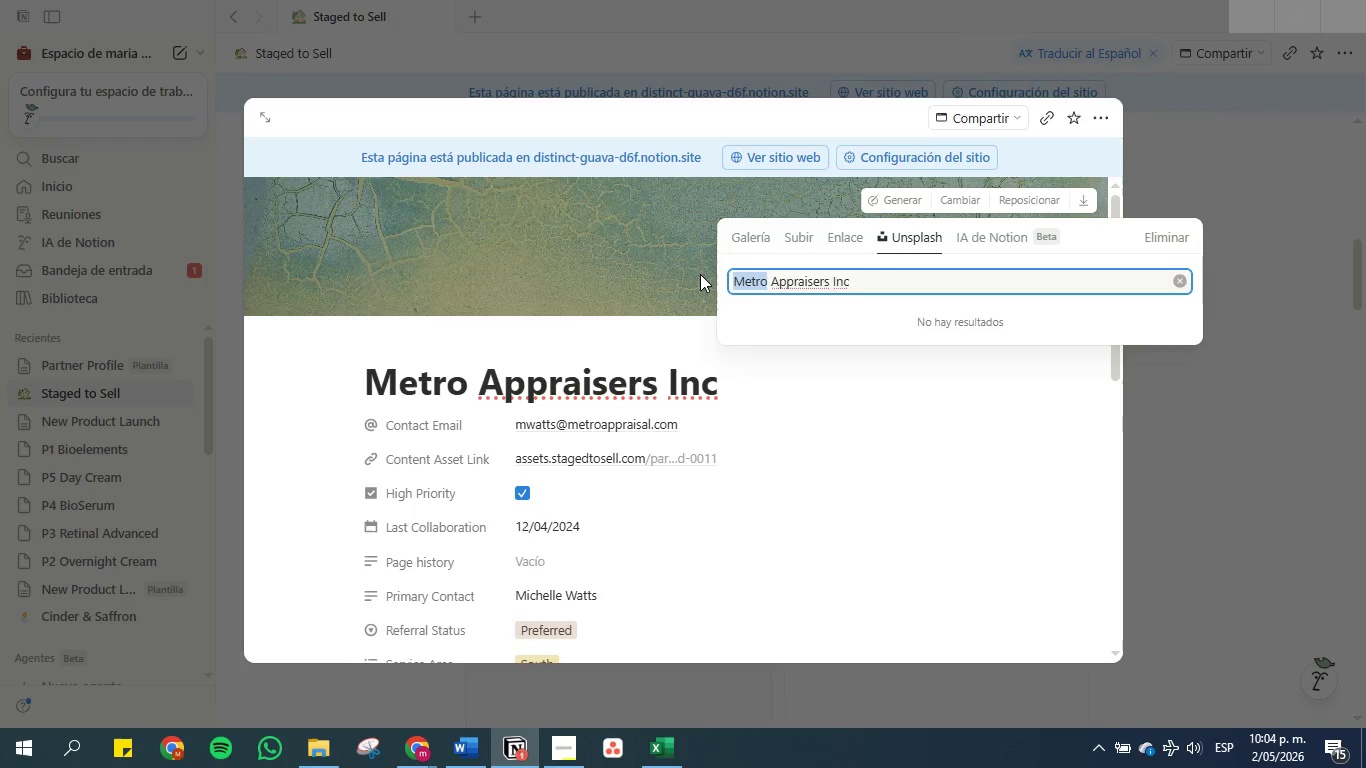 
key(Backspace)
 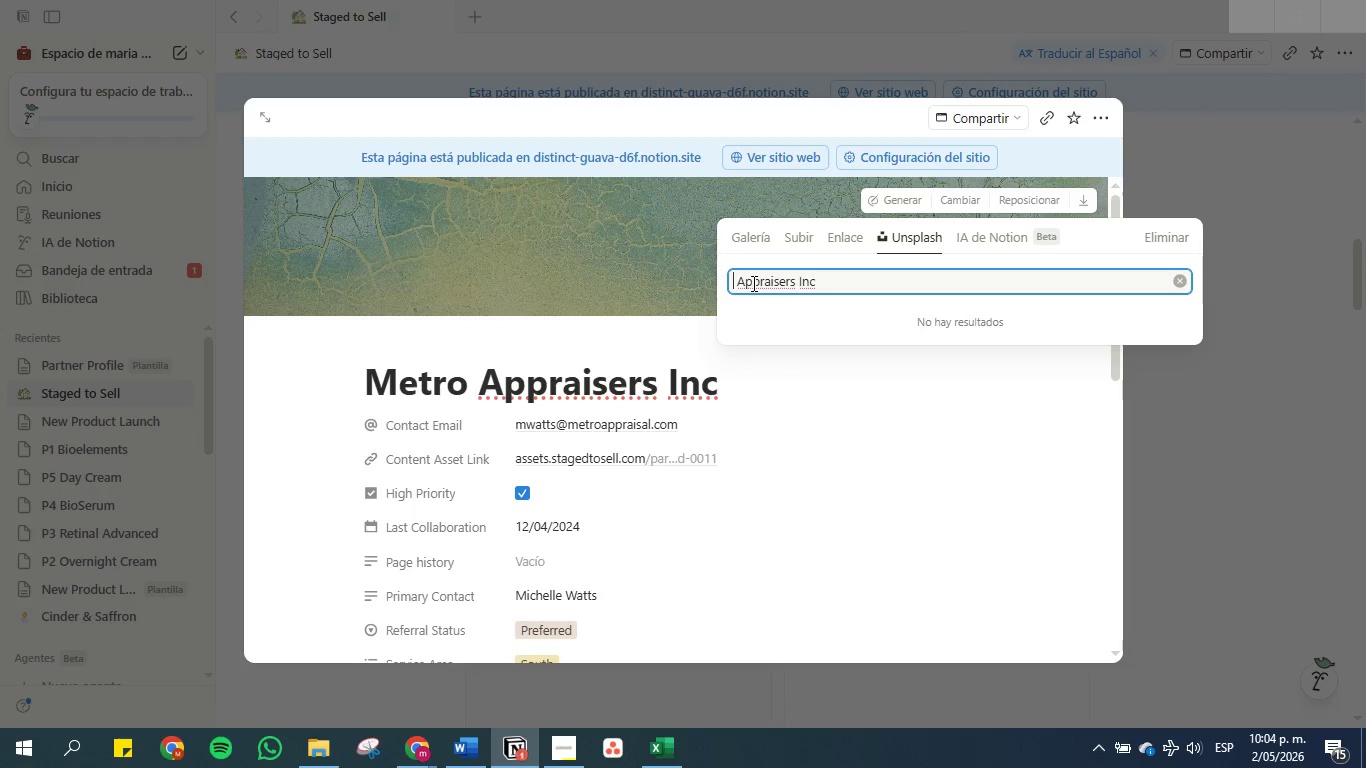 
left_click_drag(start_coordinate=[792, 283], to_coordinate=[713, 282])
 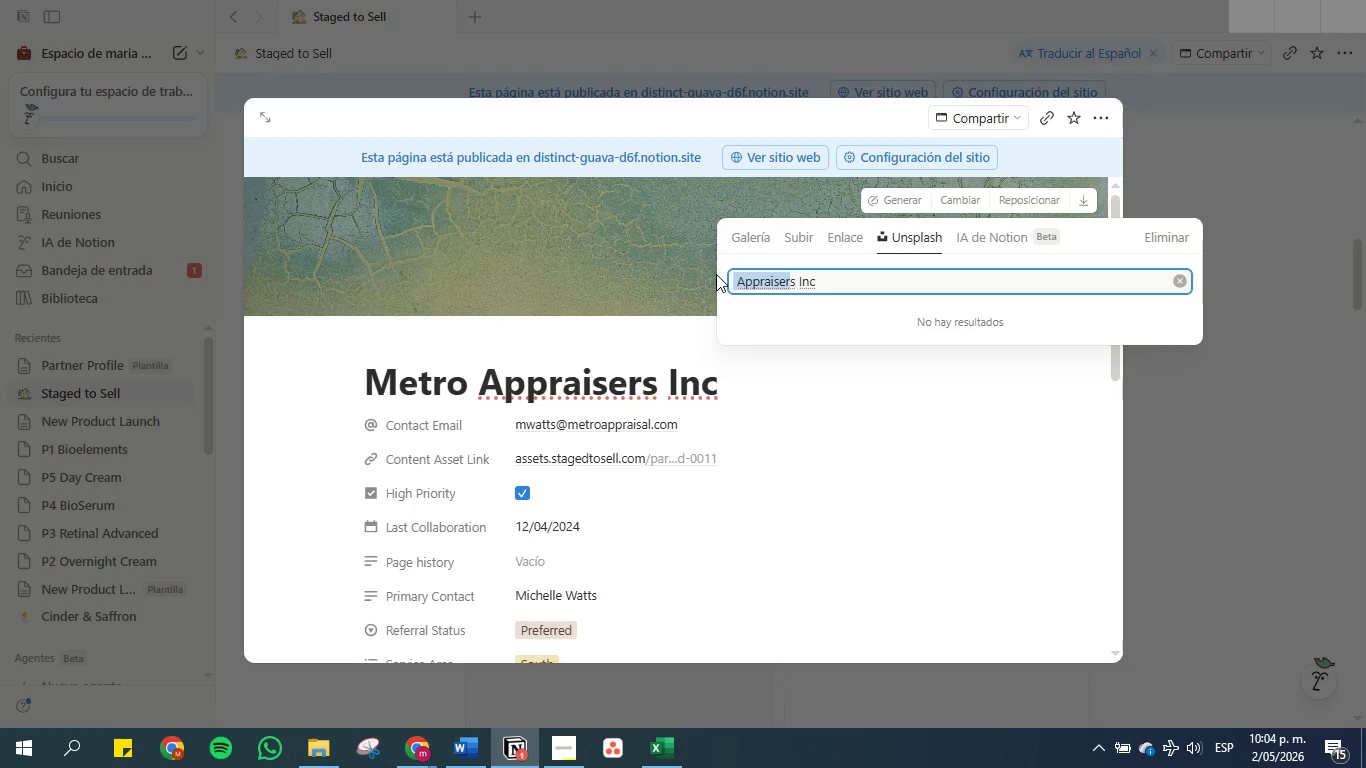 
key(Backspace)
 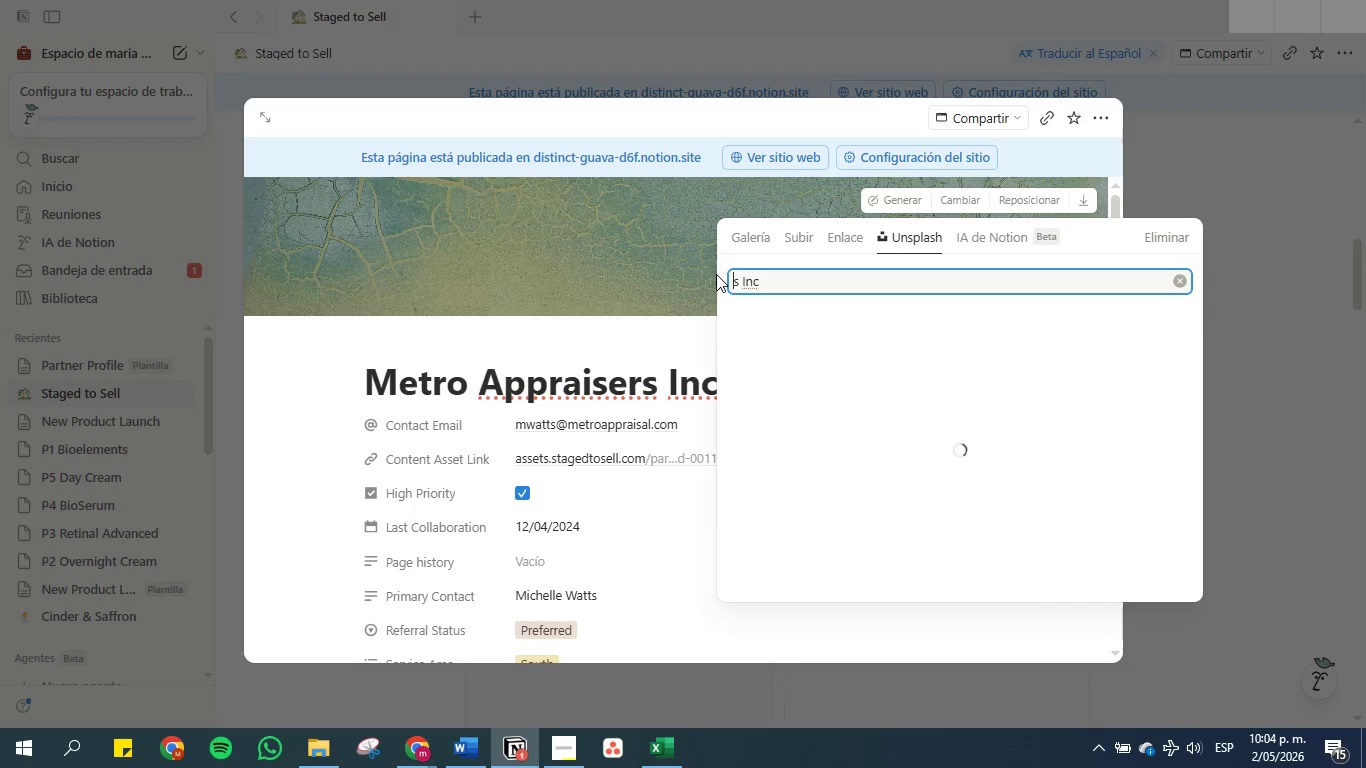 
key(ArrowRight)
 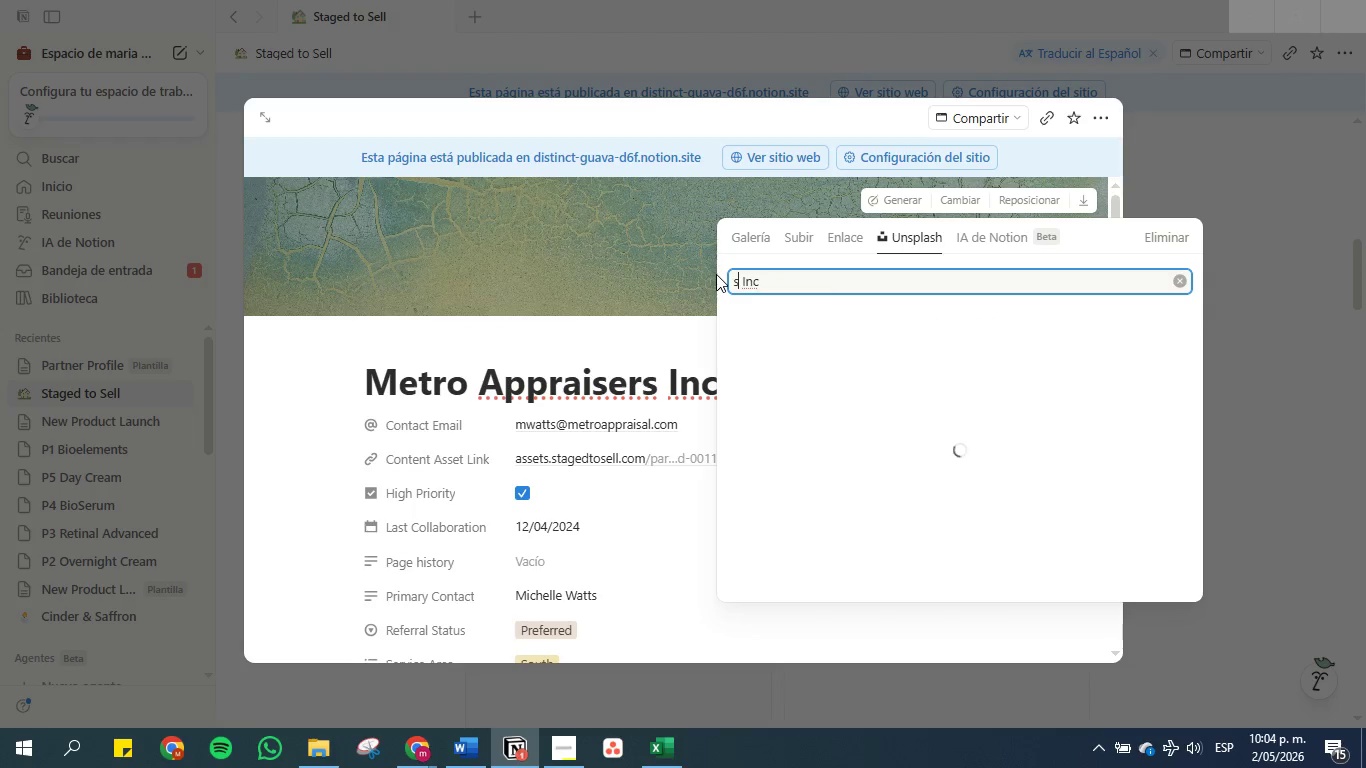 
key(Backspace)
 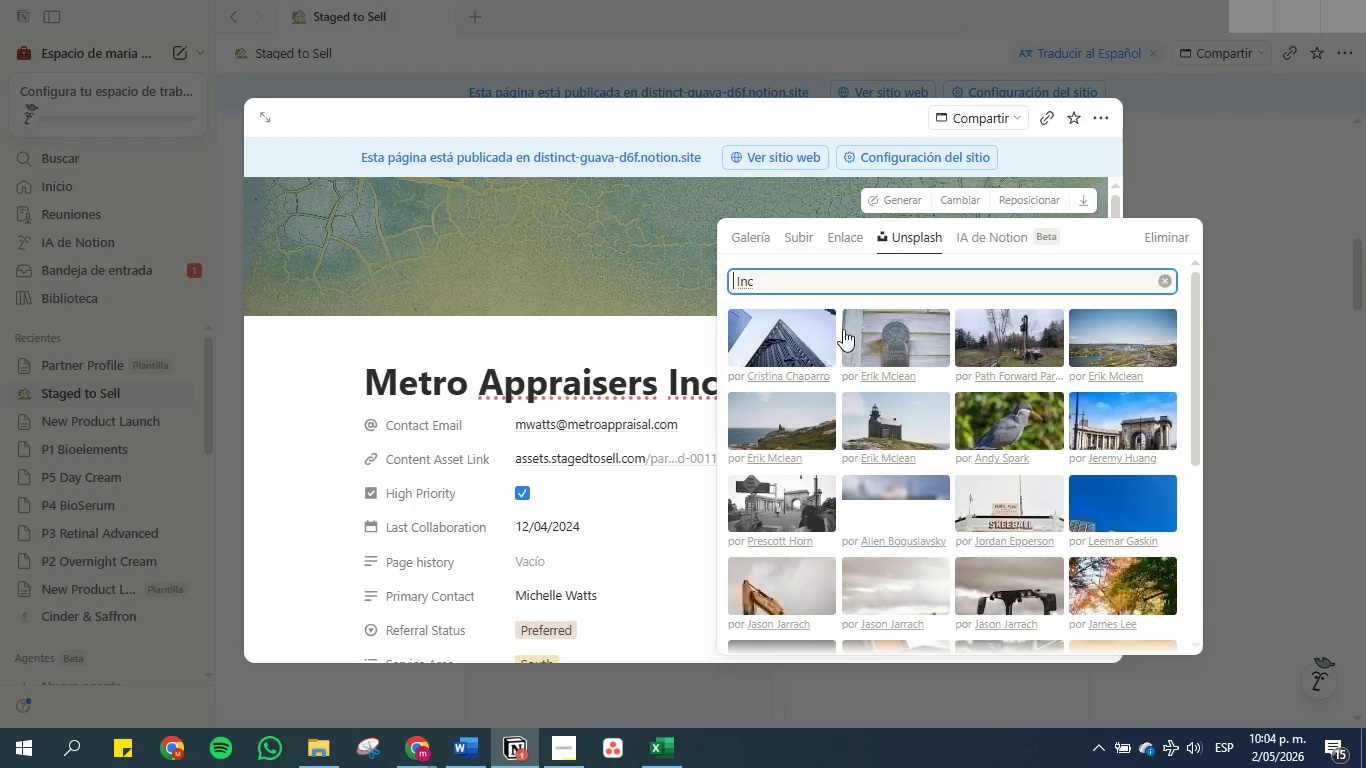 
wait(5.39)
 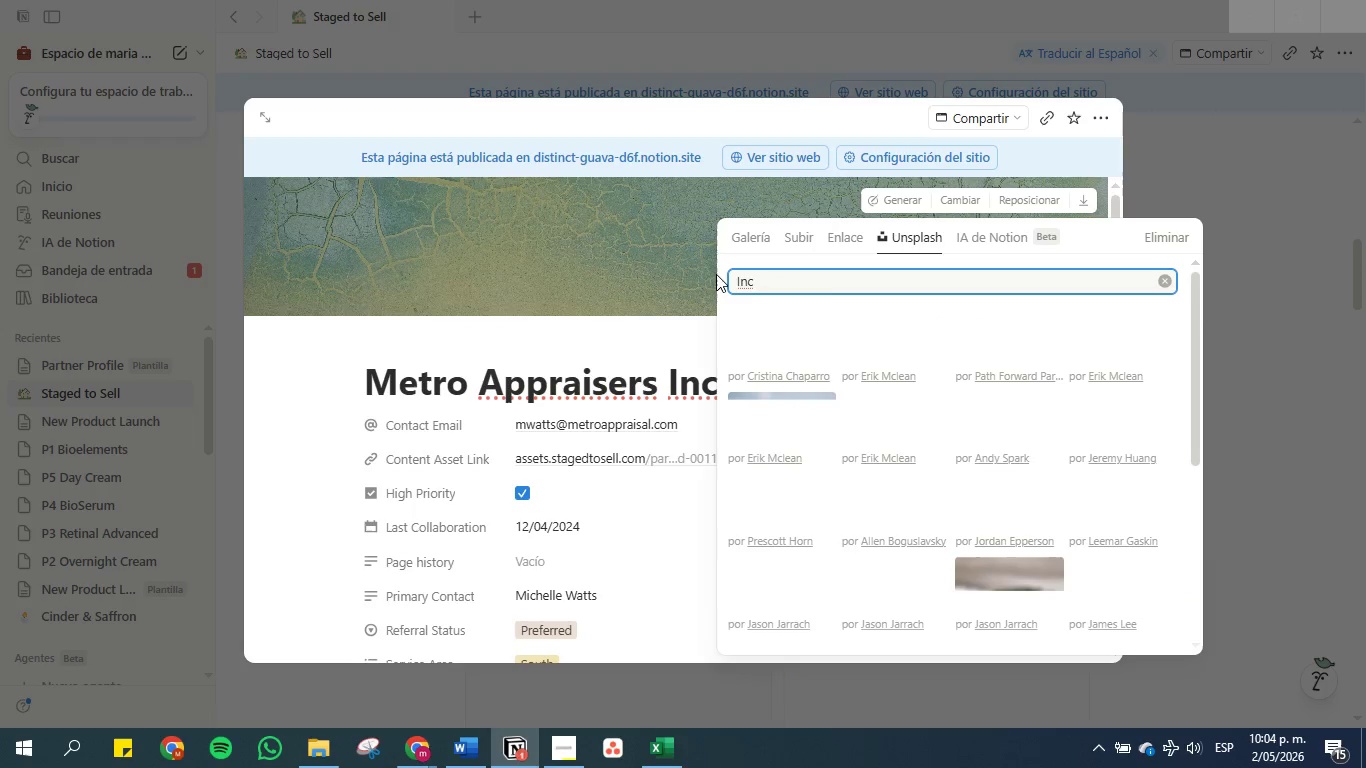 
double_click([777, 332])
 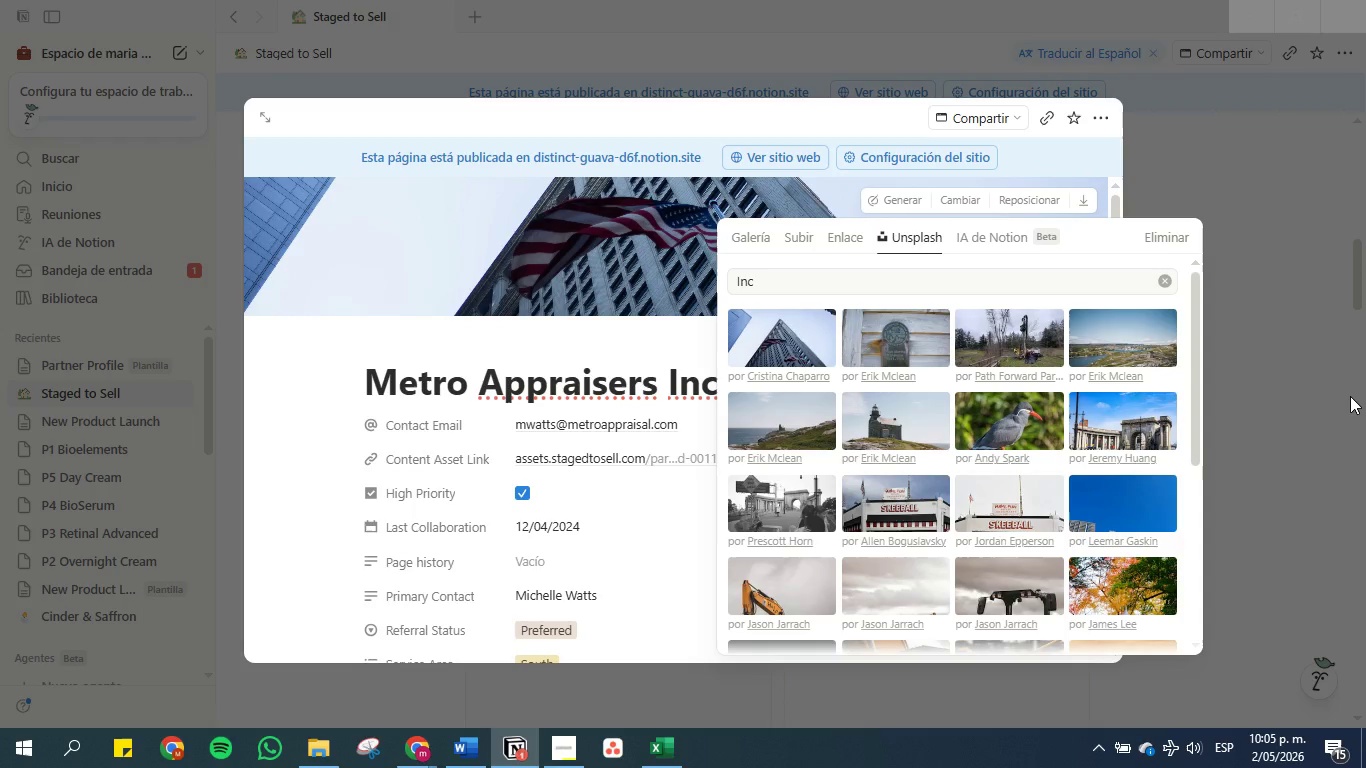 
wait(35.95)
 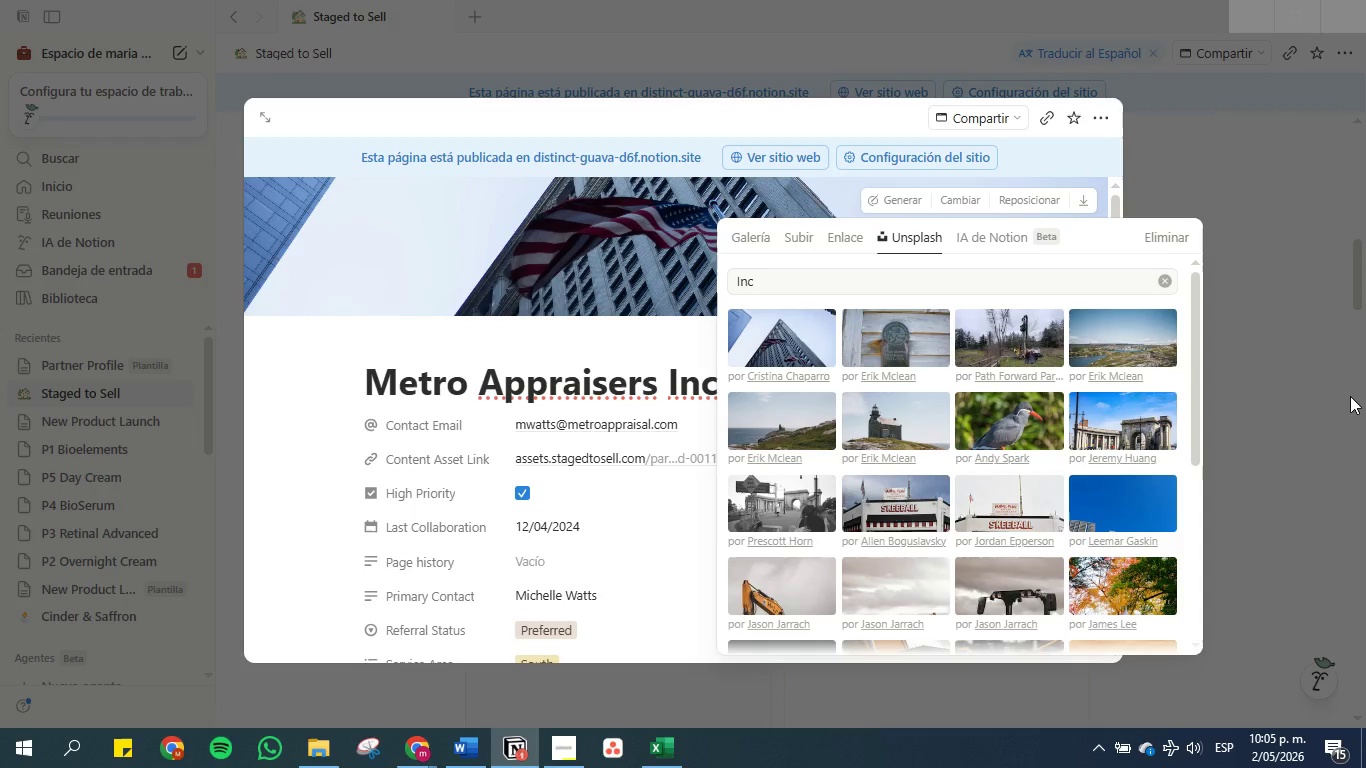 
double_click([1216, 171])
 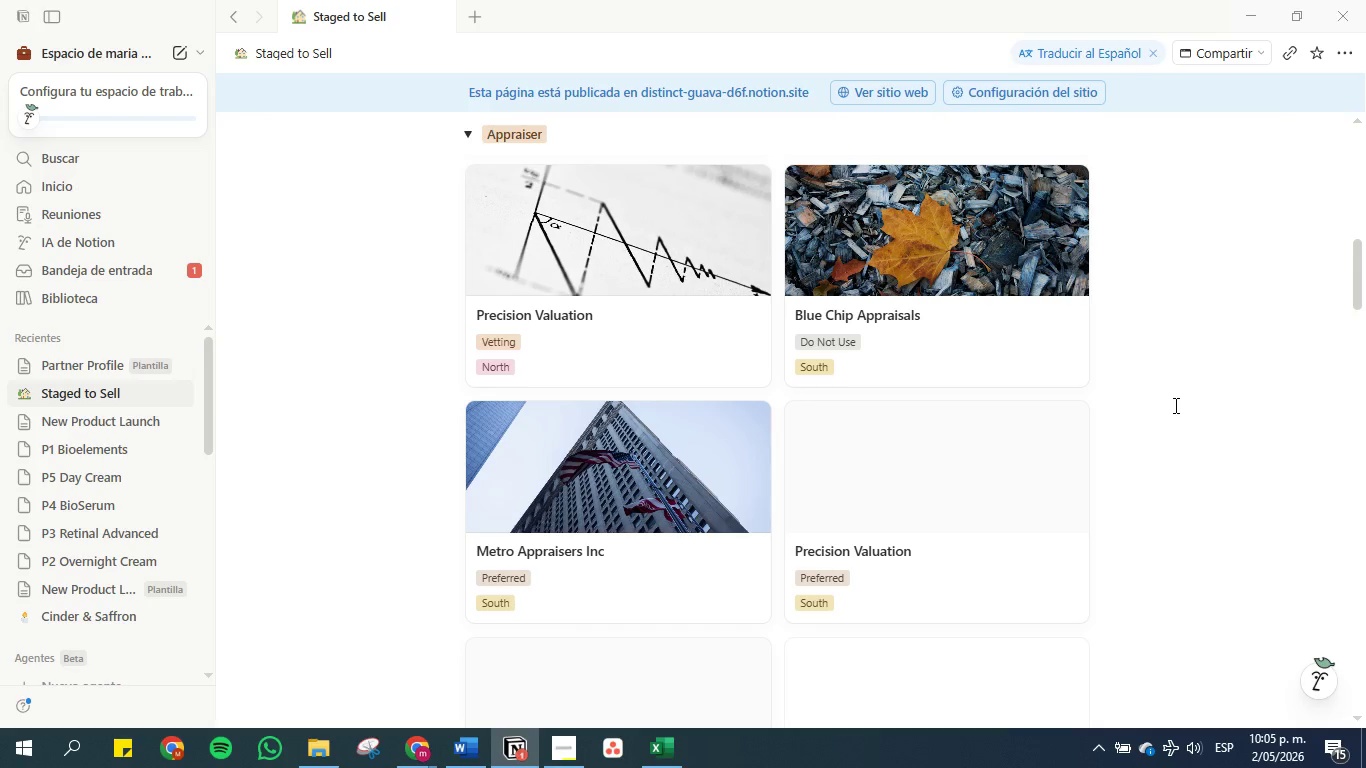 
scroll: coordinate [881, 382], scroll_direction: up, amount: 1.0
 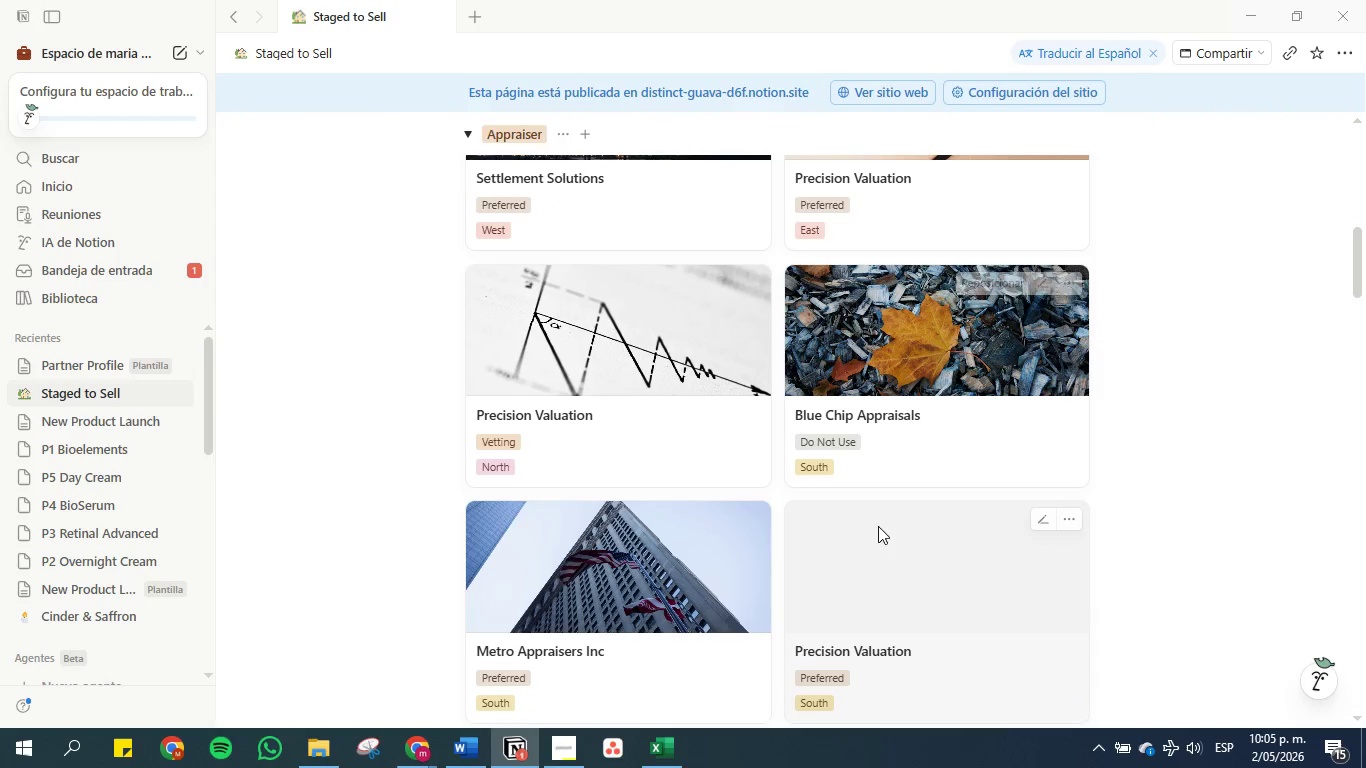 
left_click([874, 555])
 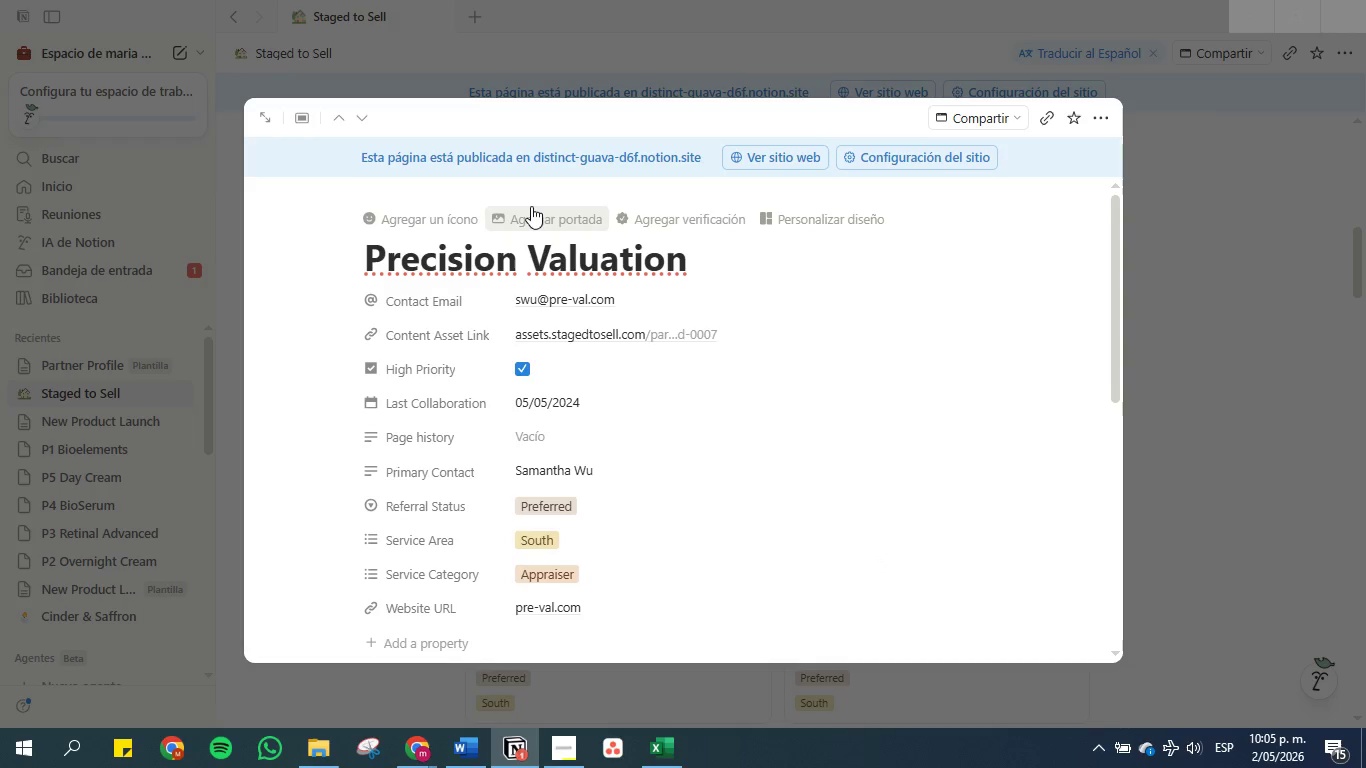 
left_click([531, 207])
 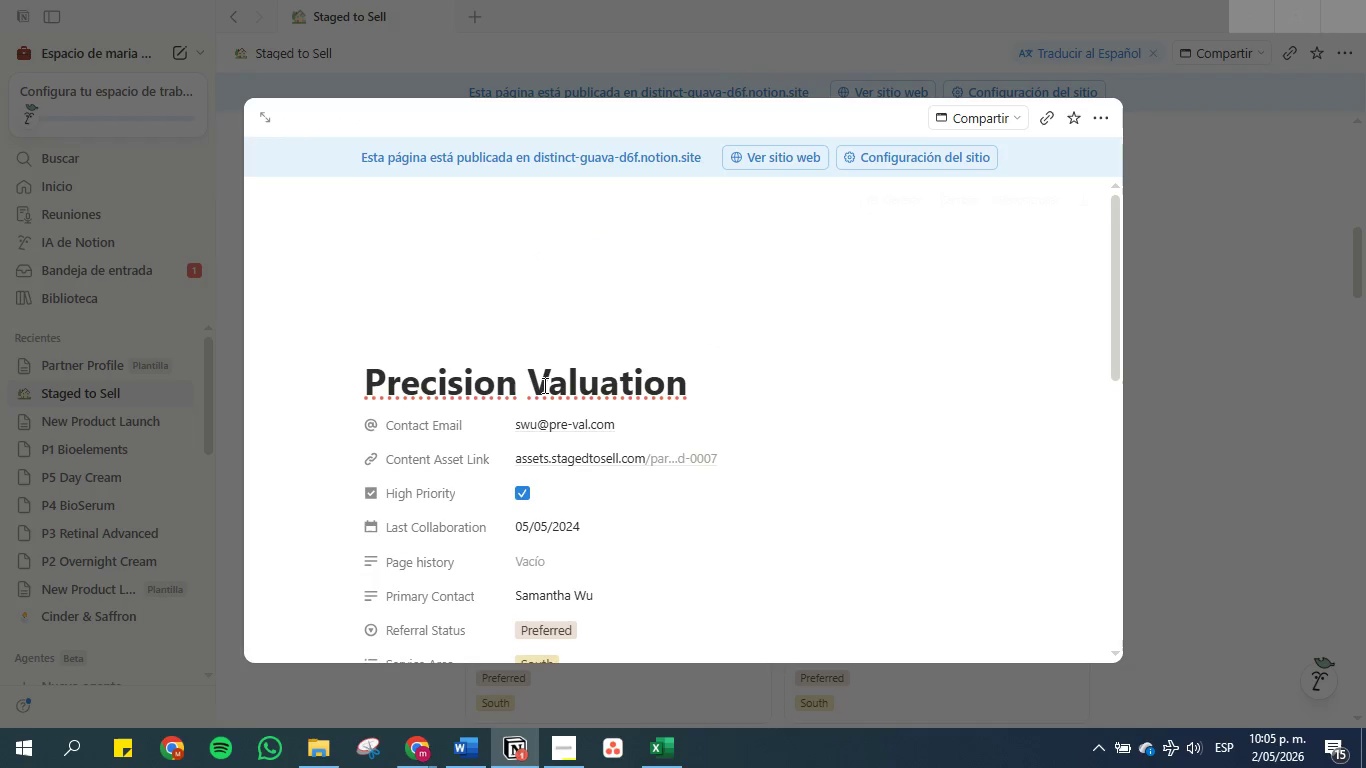 
double_click([543, 385])
 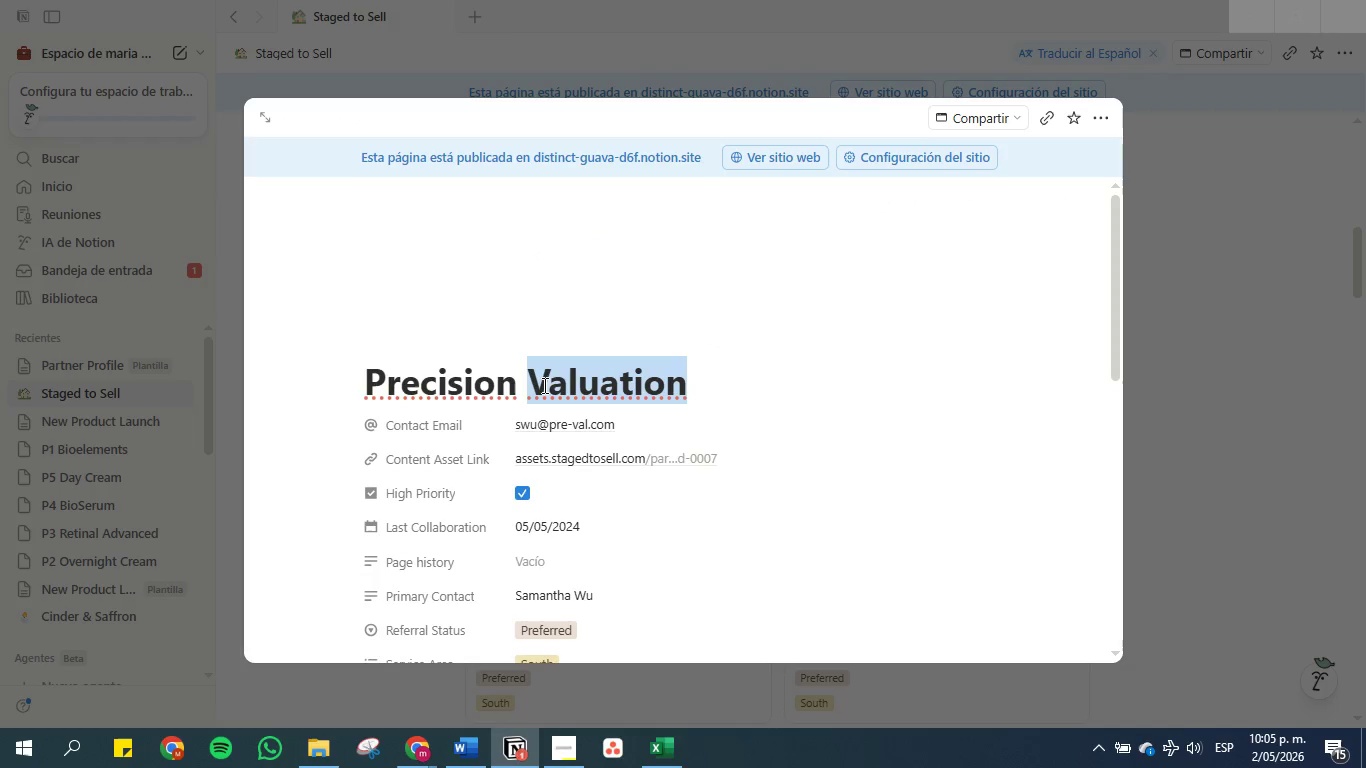 
triple_click([543, 385])
 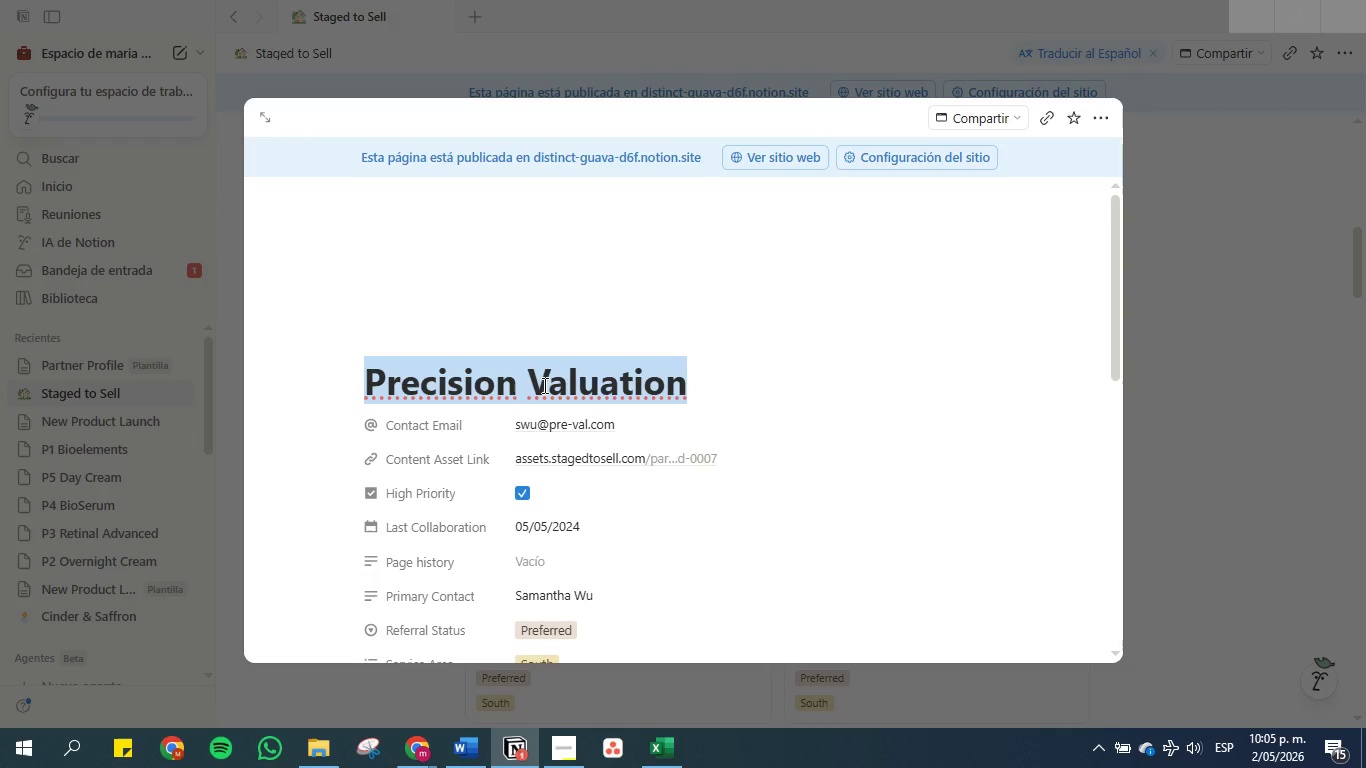 
key(Control+C)
 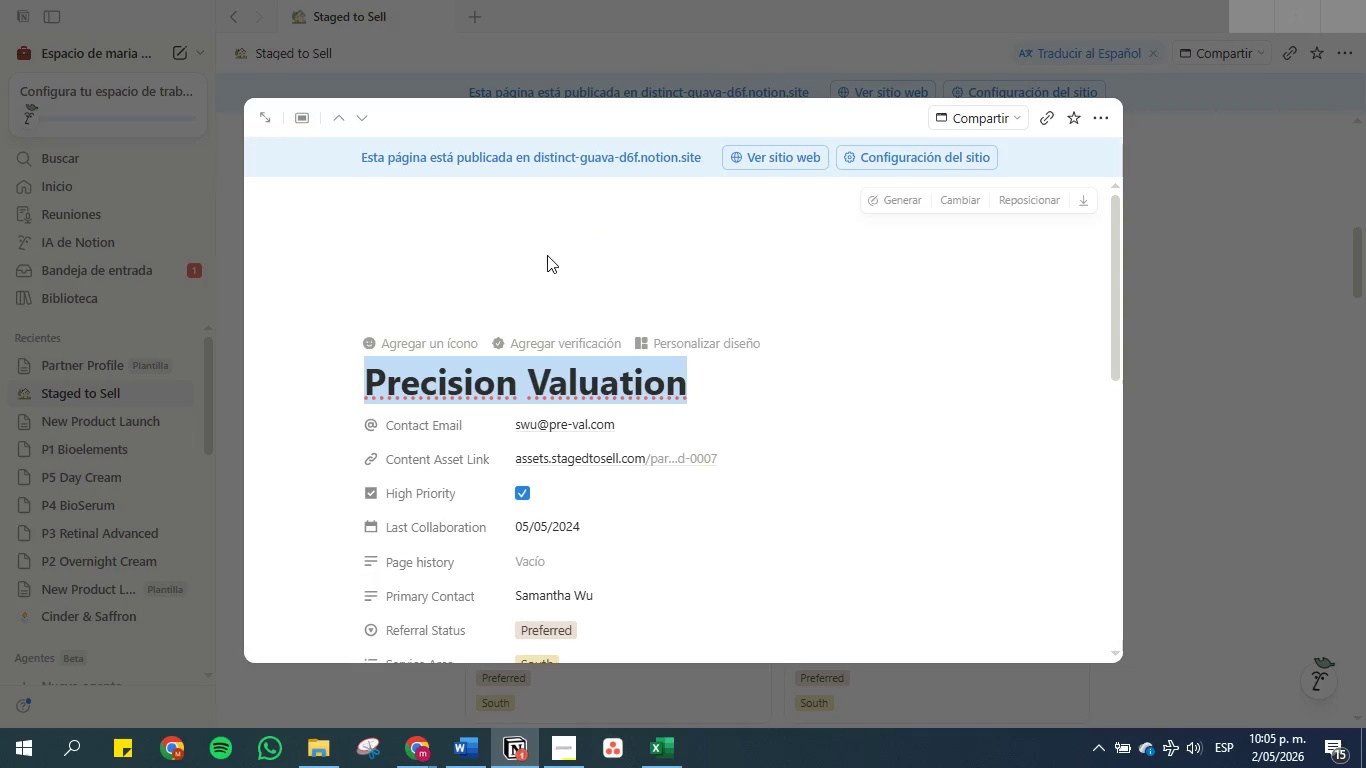 
left_click([546, 255])
 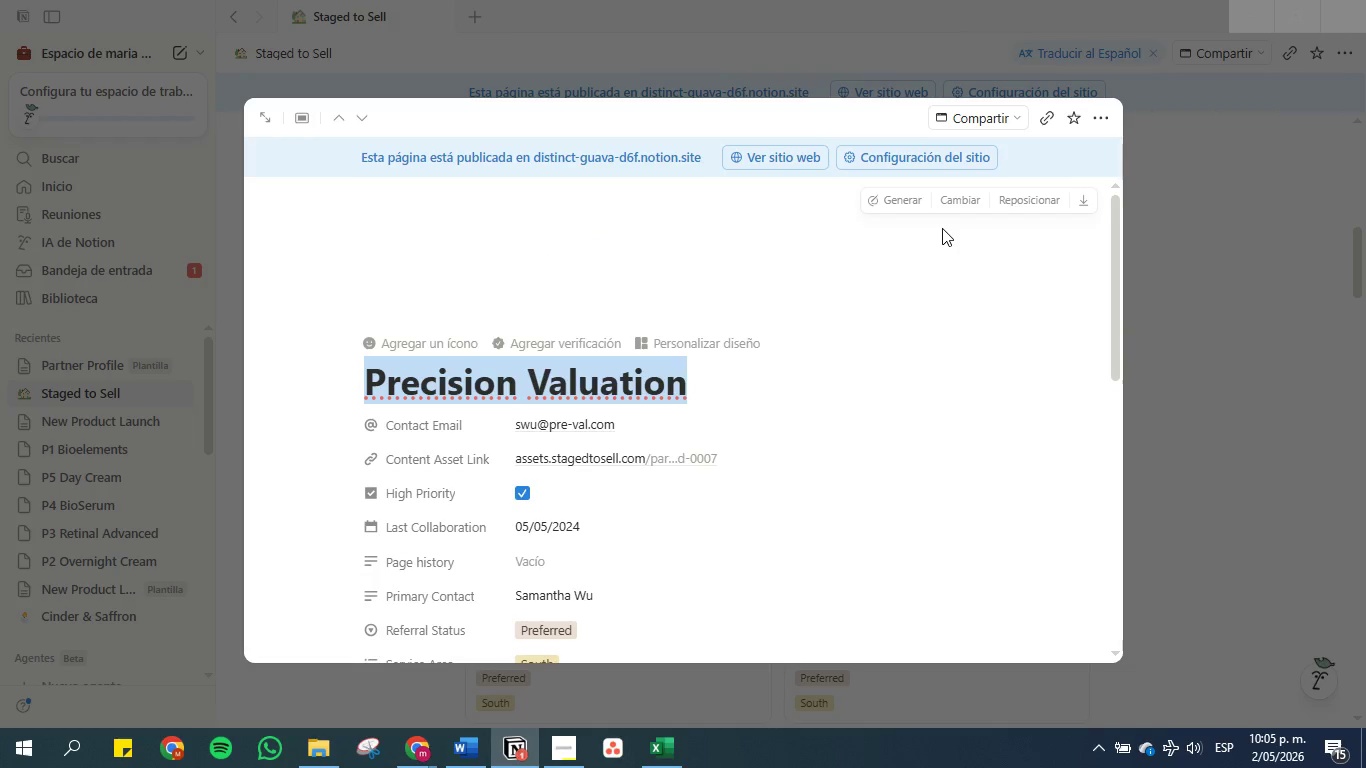 
left_click([953, 200])
 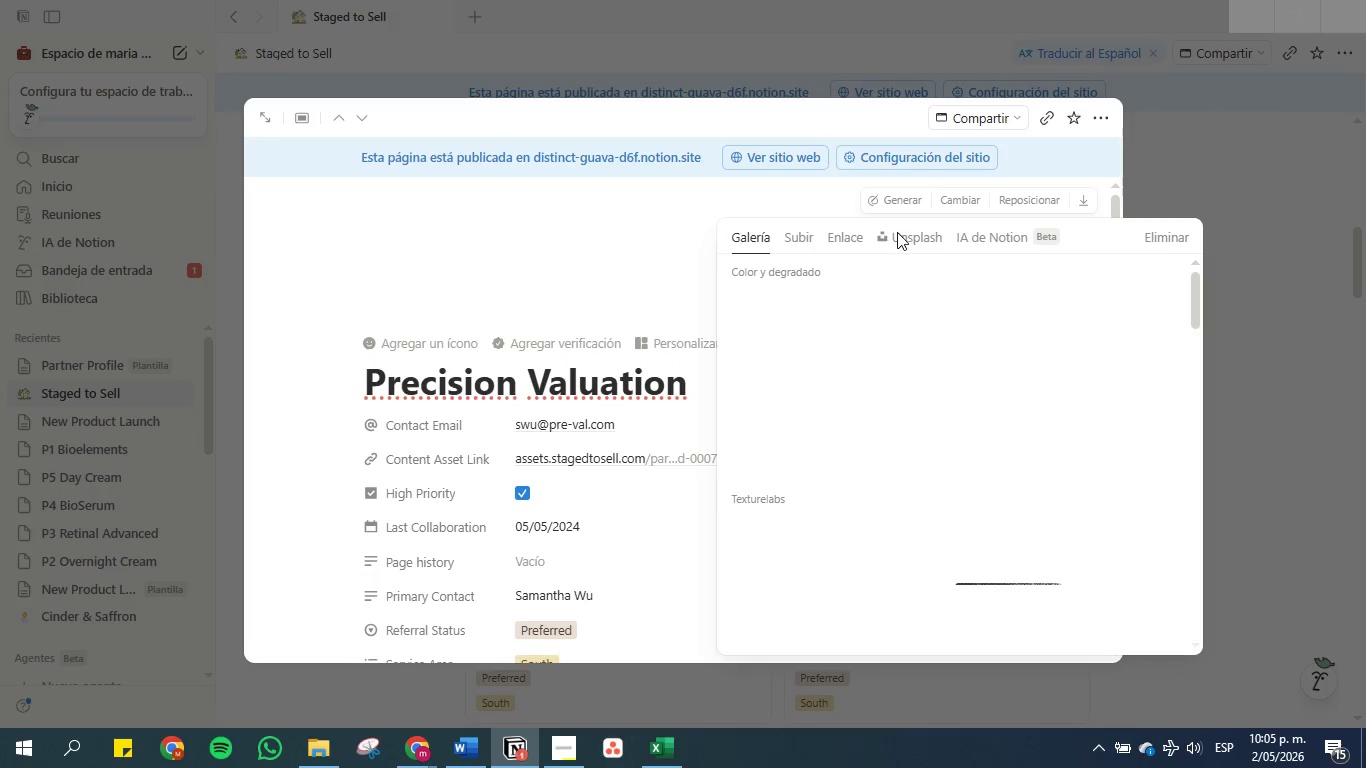 
double_click([911, 246])
 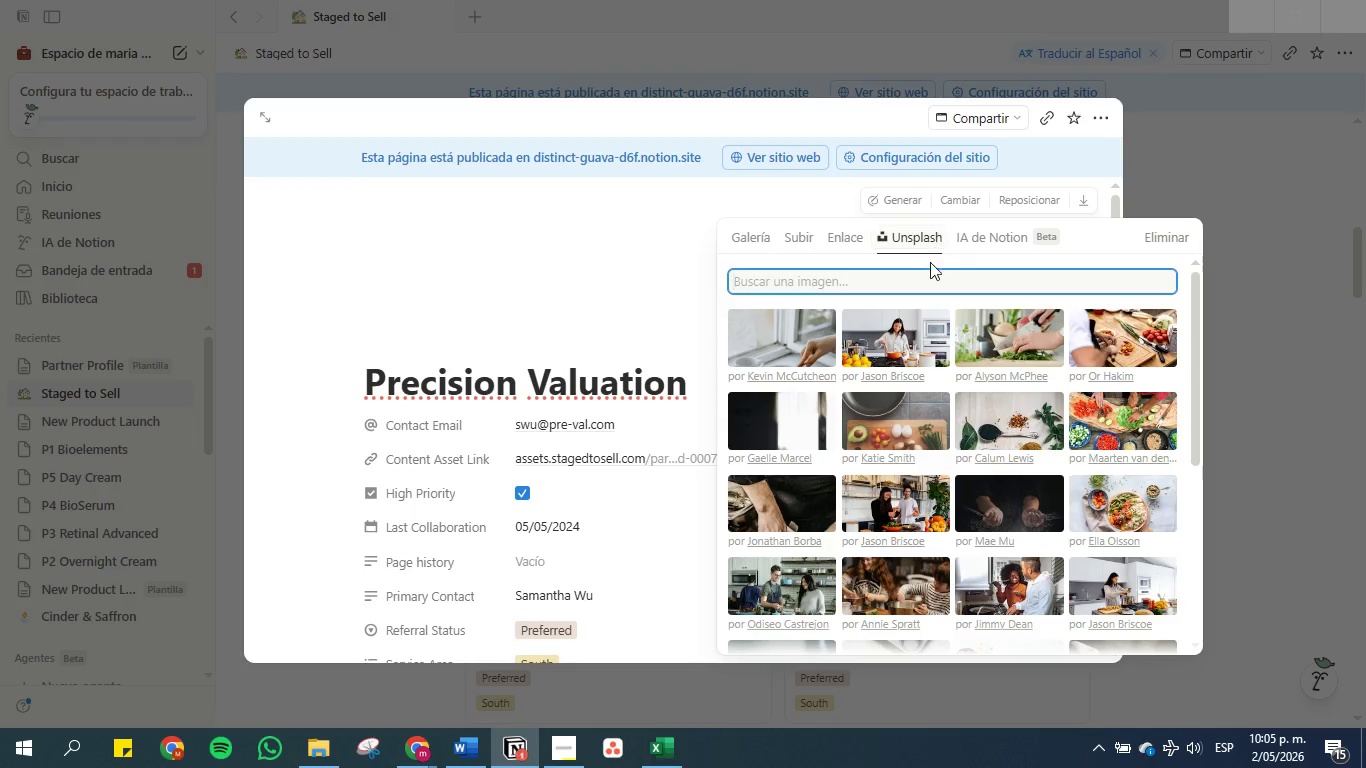 
left_click([925, 273])
 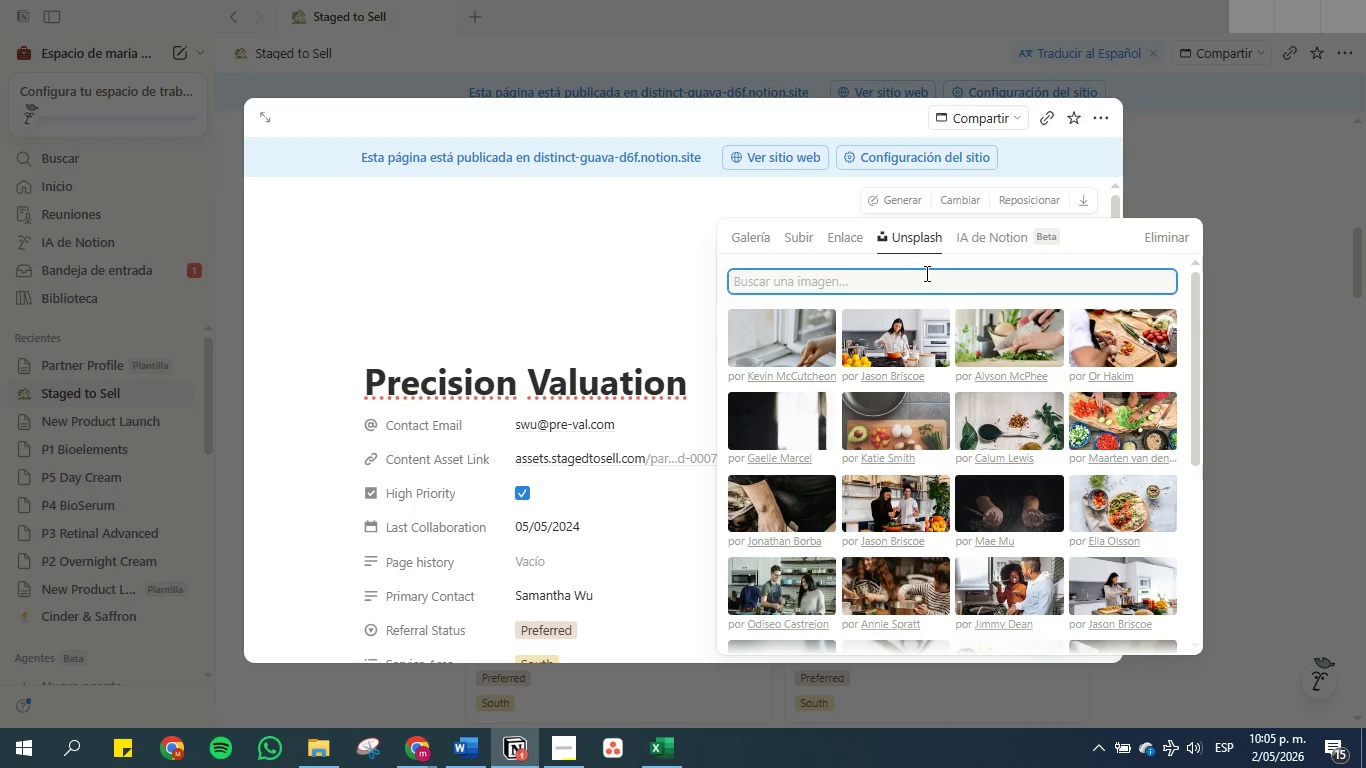 
key(Control+V)
 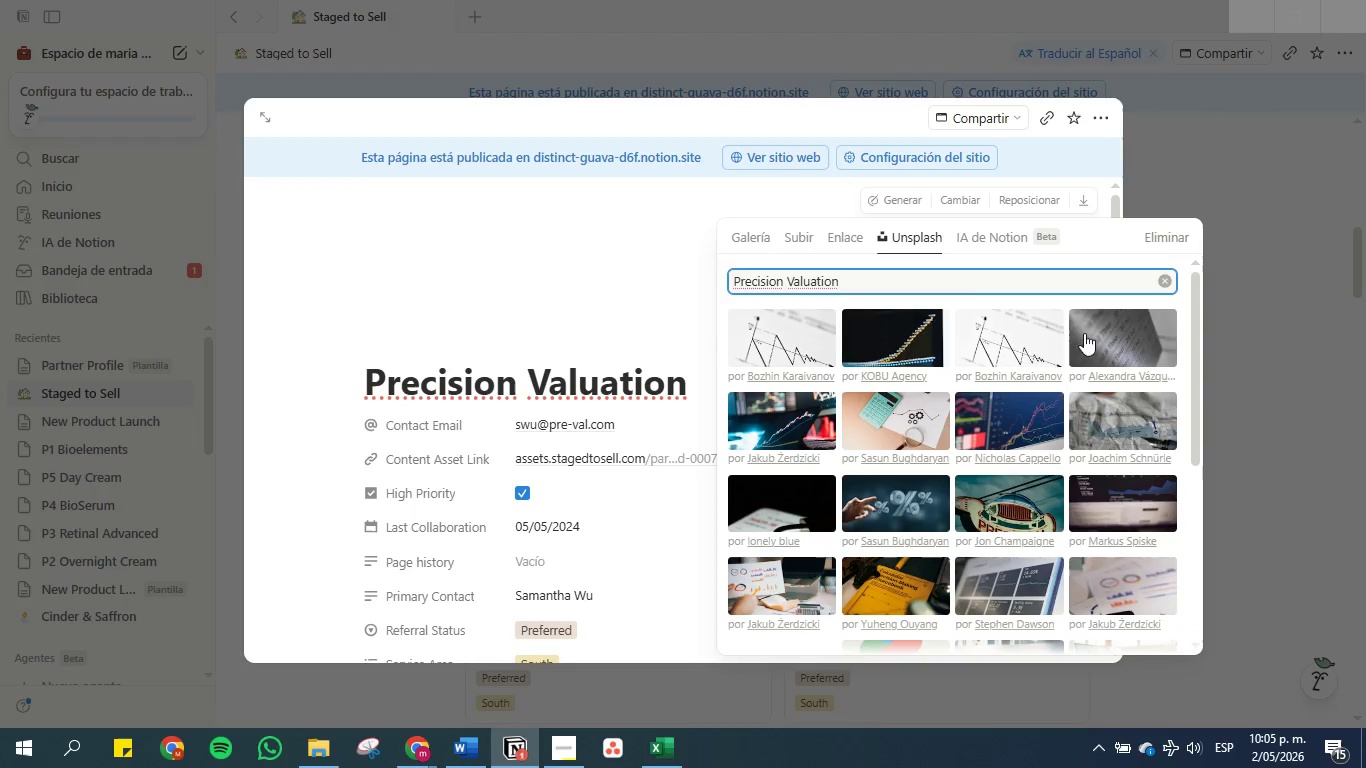 
double_click([885, 339])
 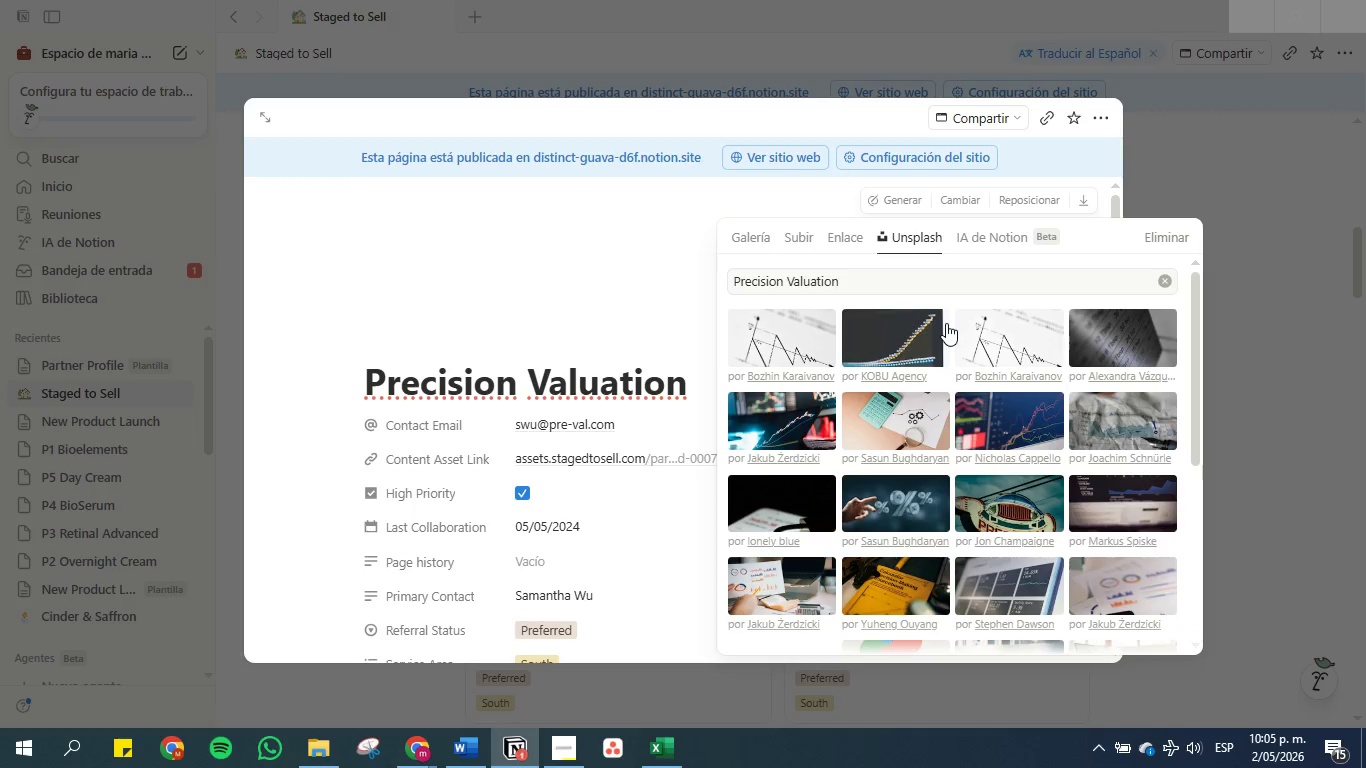 
wait(9.53)
 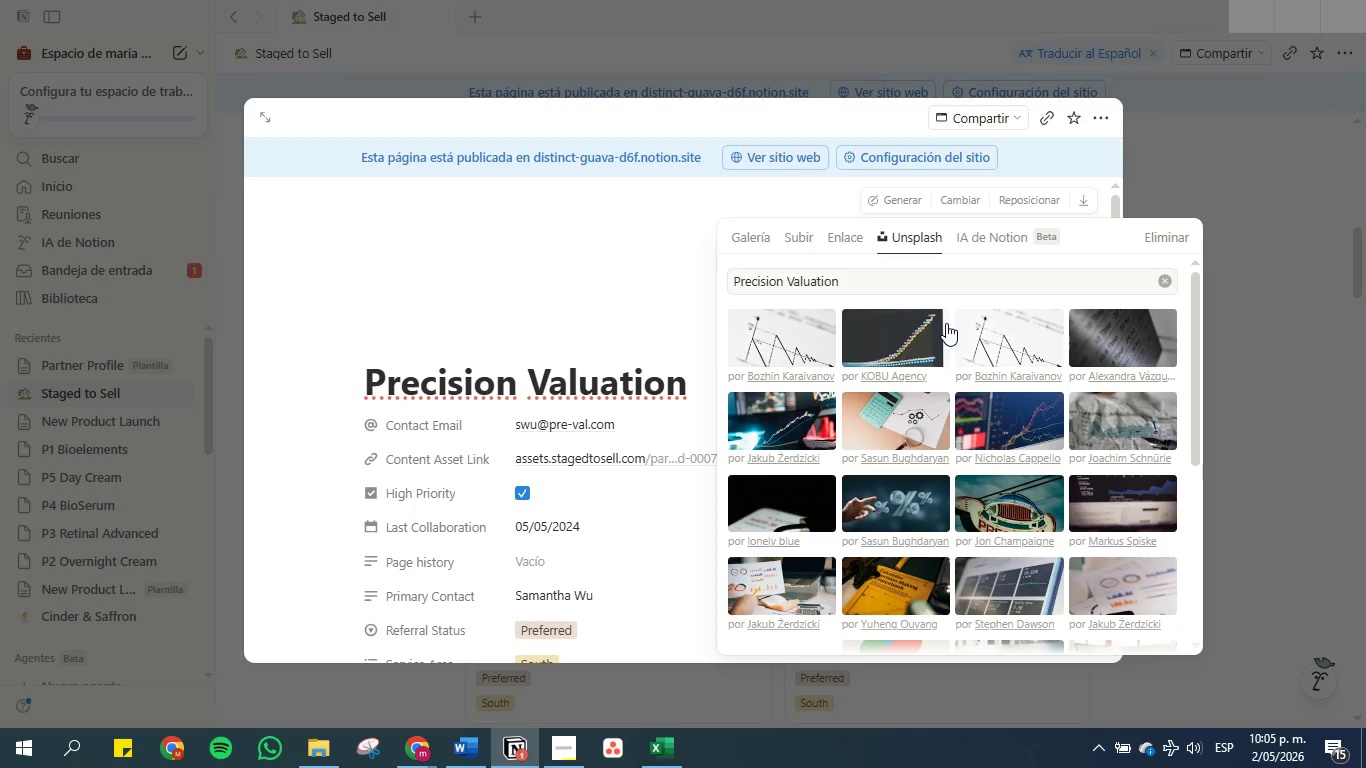 
double_click([1255, 181])
 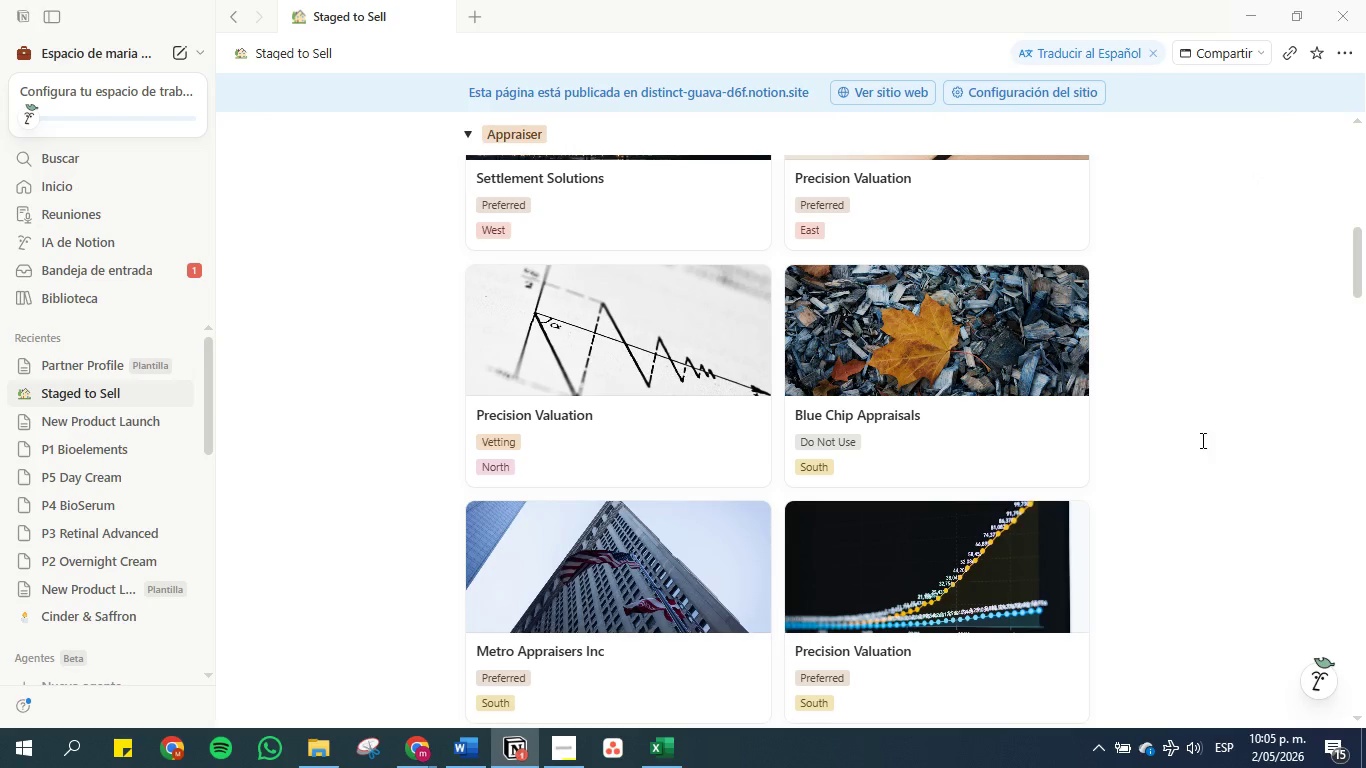 
scroll: coordinate [688, 469], scroll_direction: down, amount: 5.0
 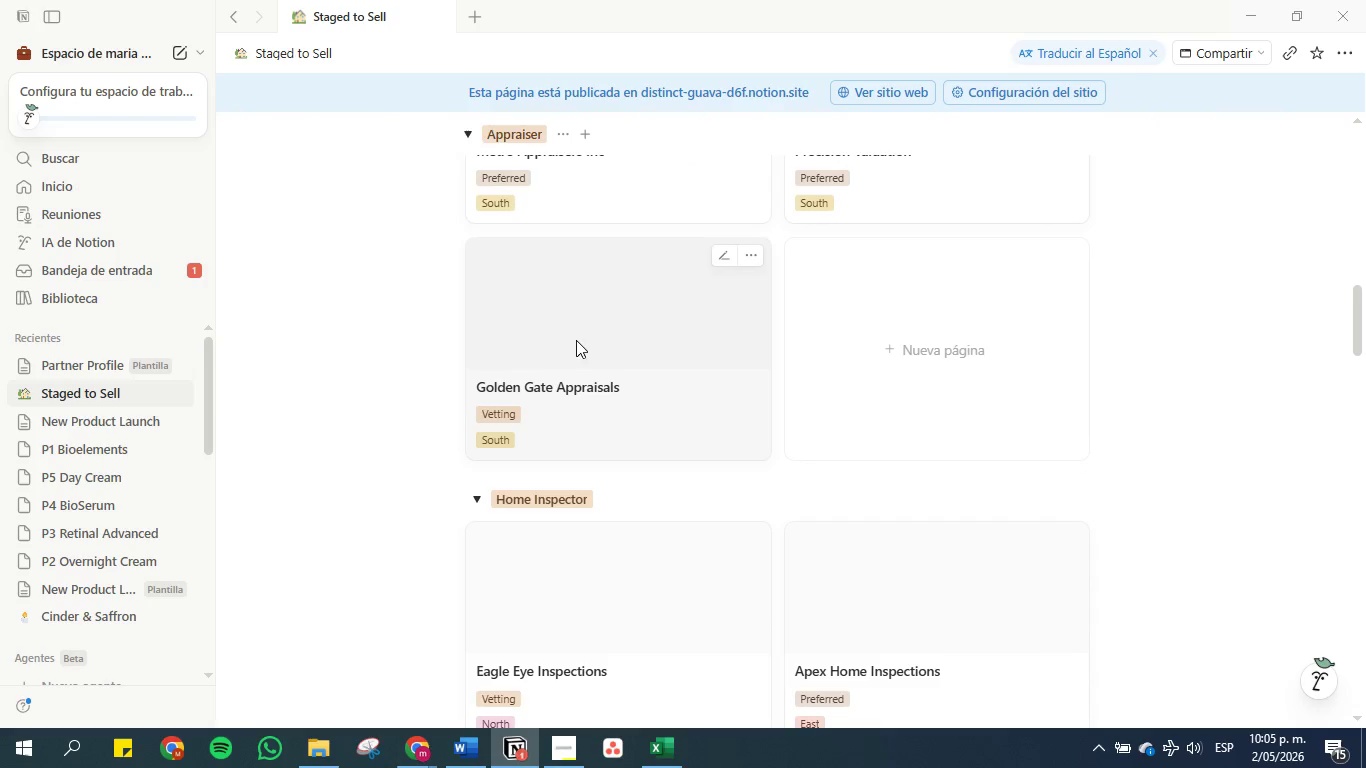 
left_click([575, 316])
 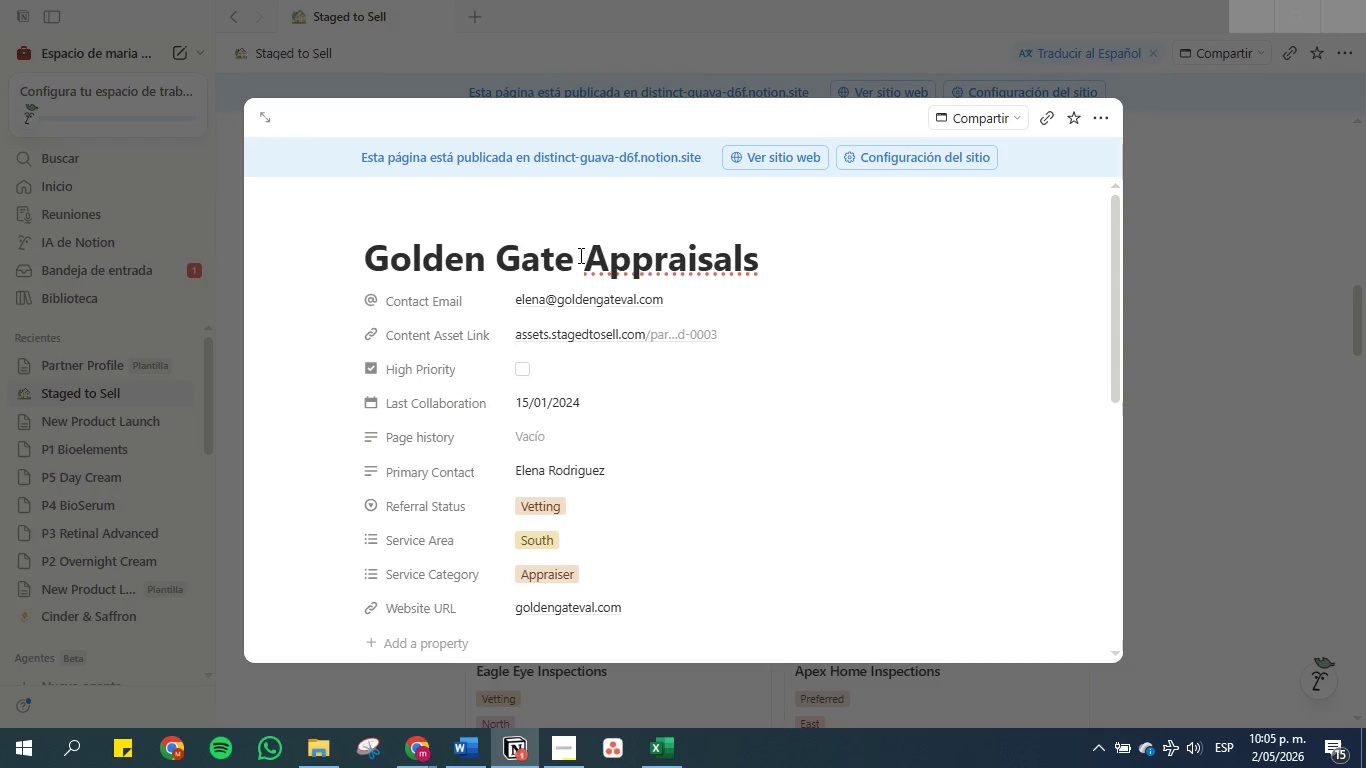 
double_click([579, 255])
 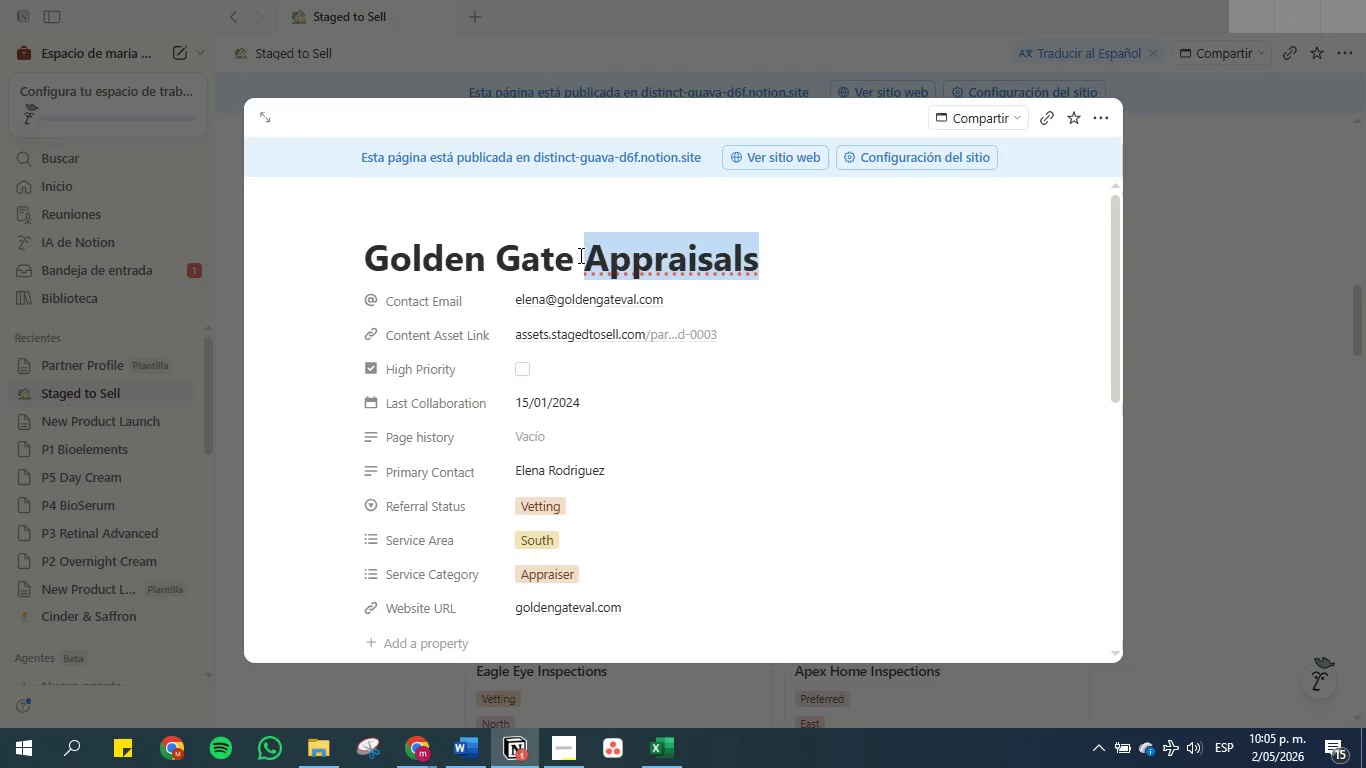 
triple_click([579, 255])
 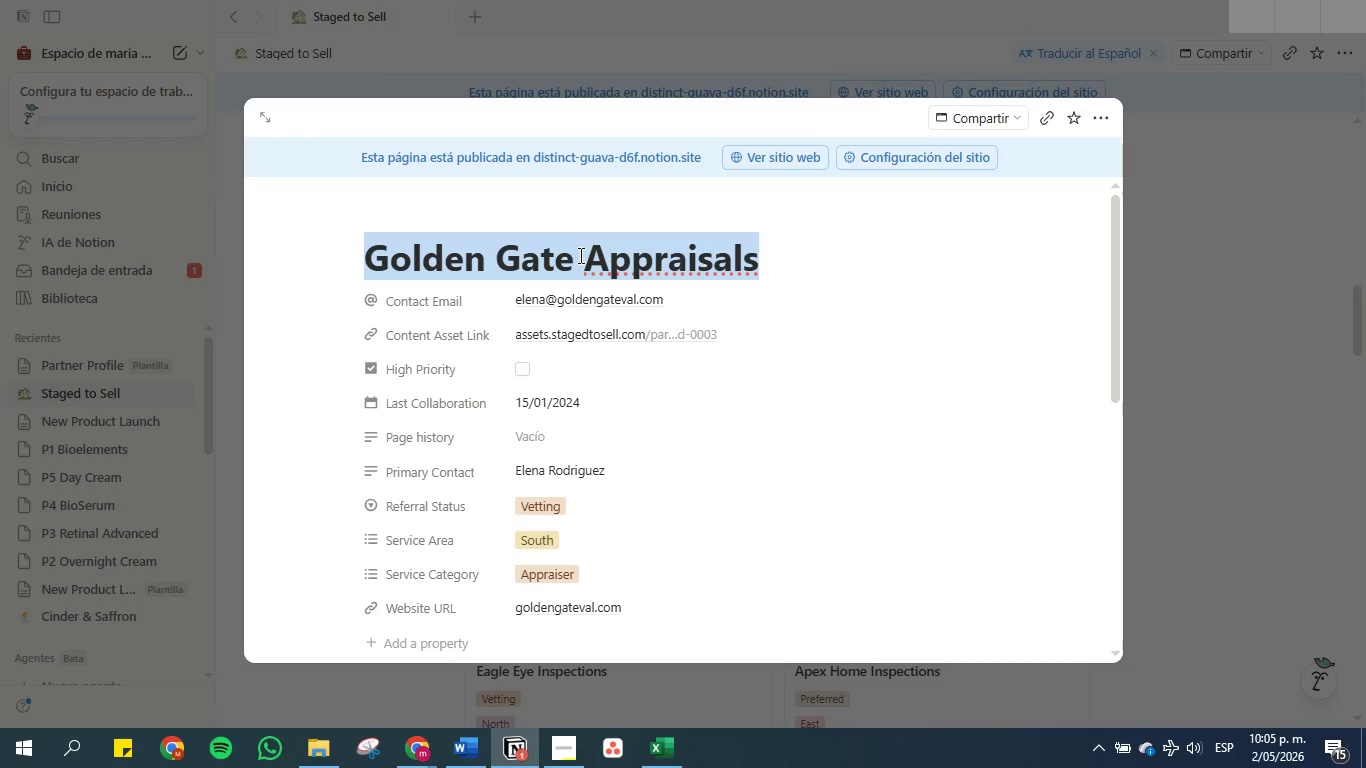 
key(Control+C)
 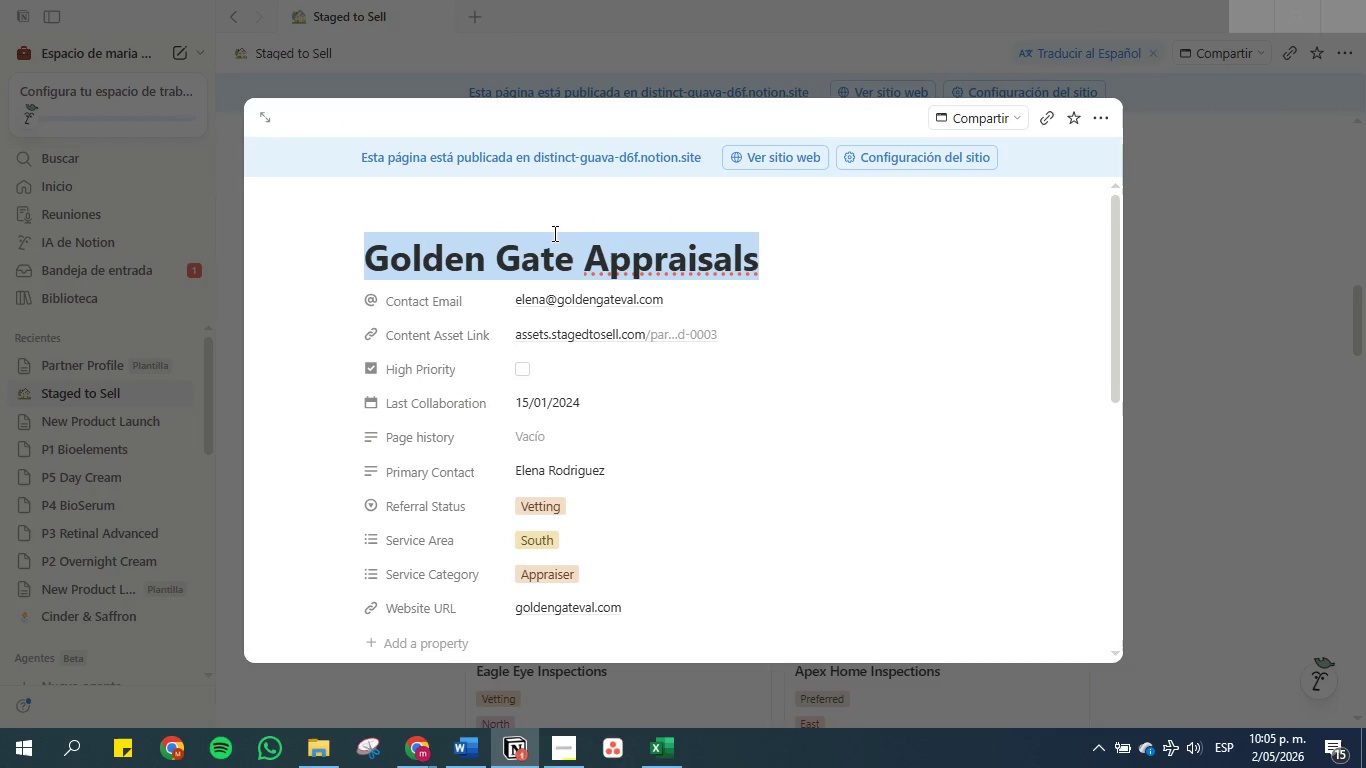 
left_click([549, 217])
 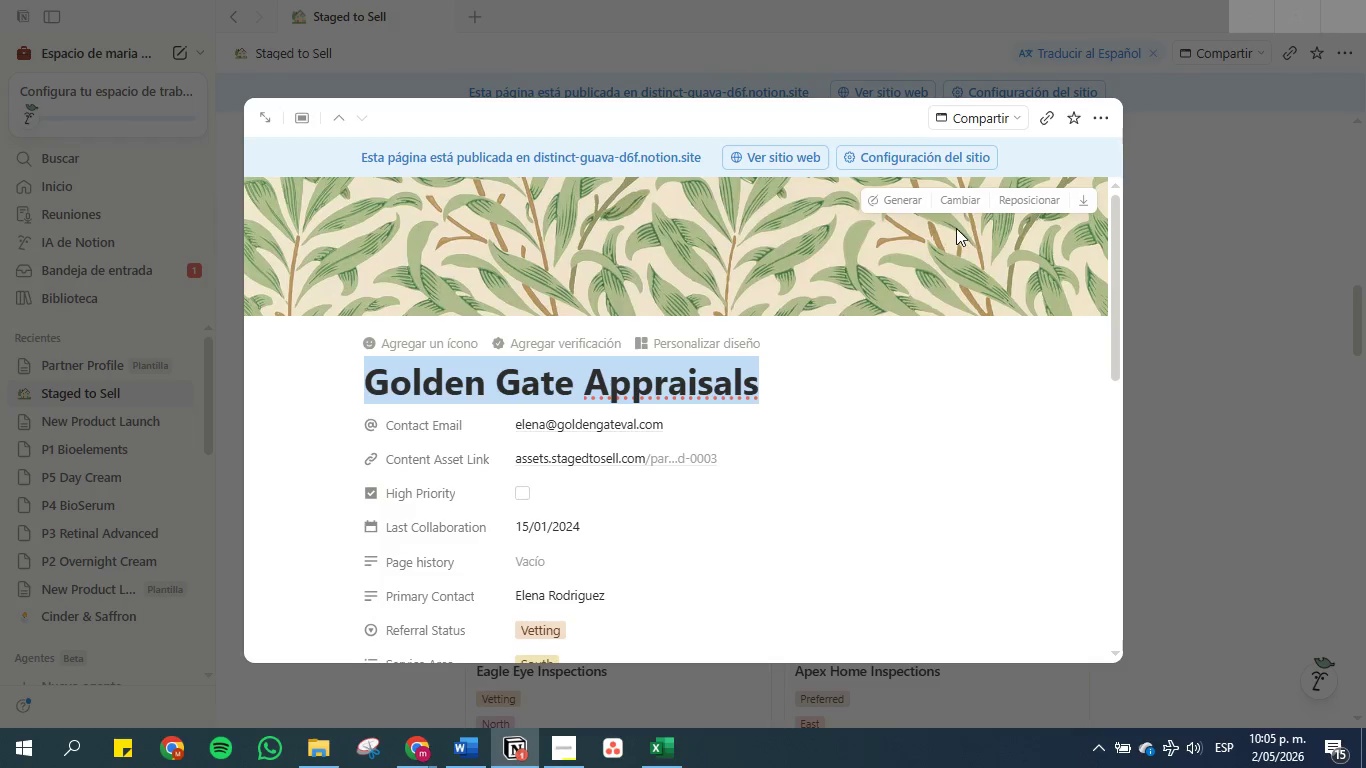 
left_click([950, 200])
 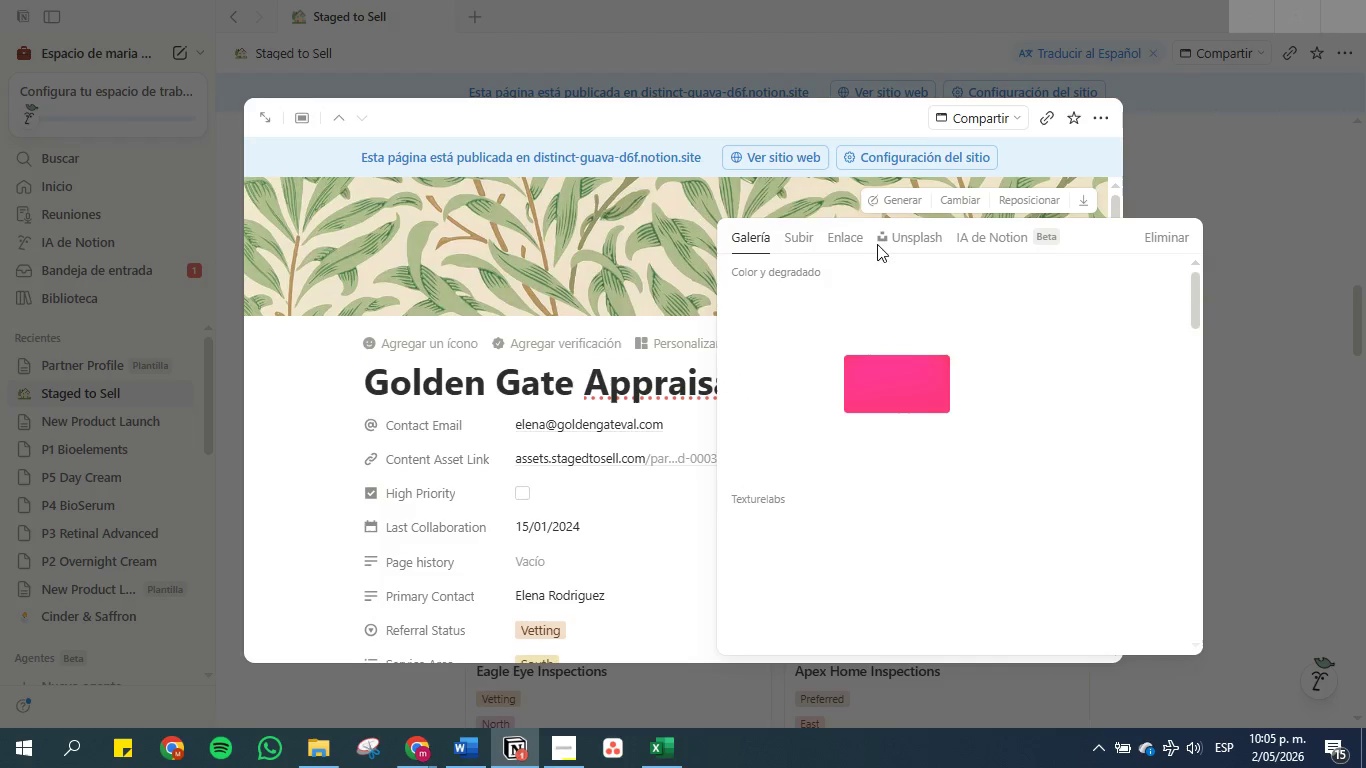 
left_click([905, 233])
 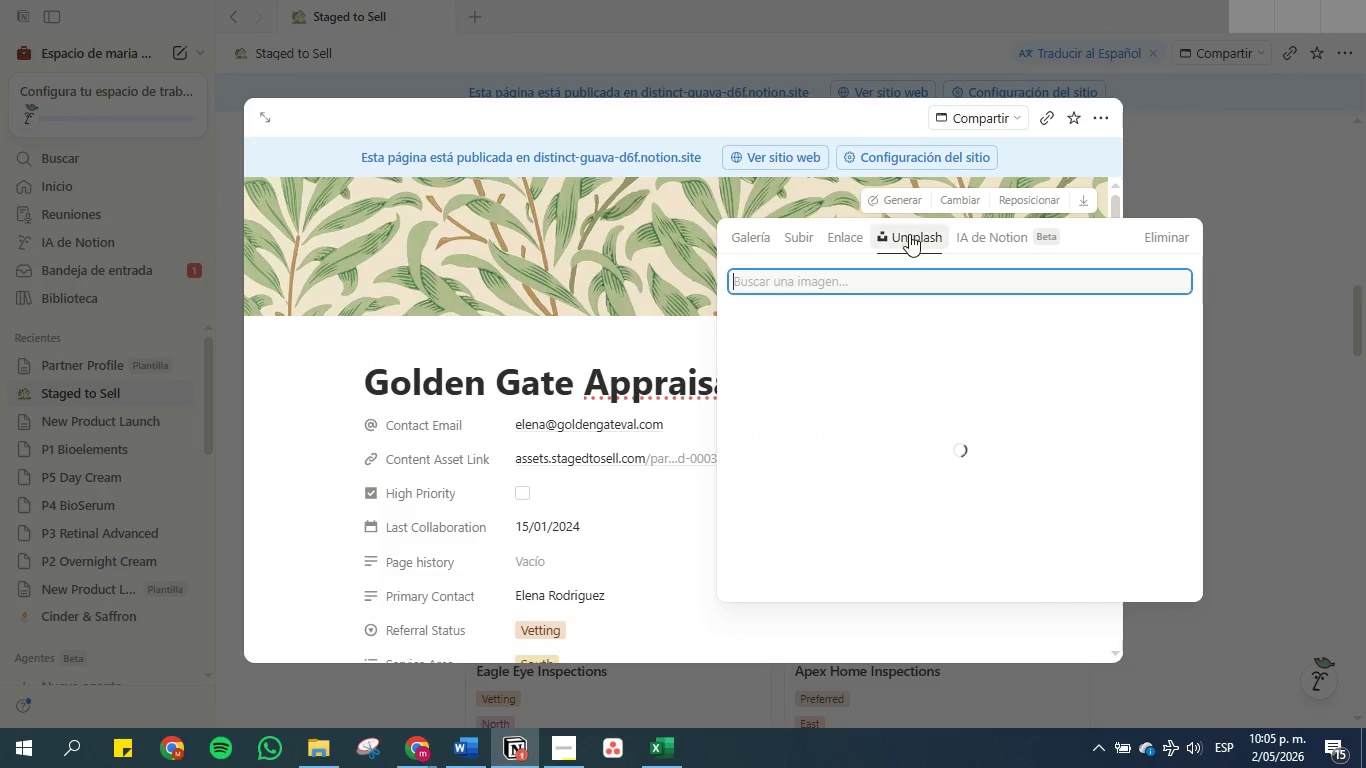 
left_click([909, 235])
 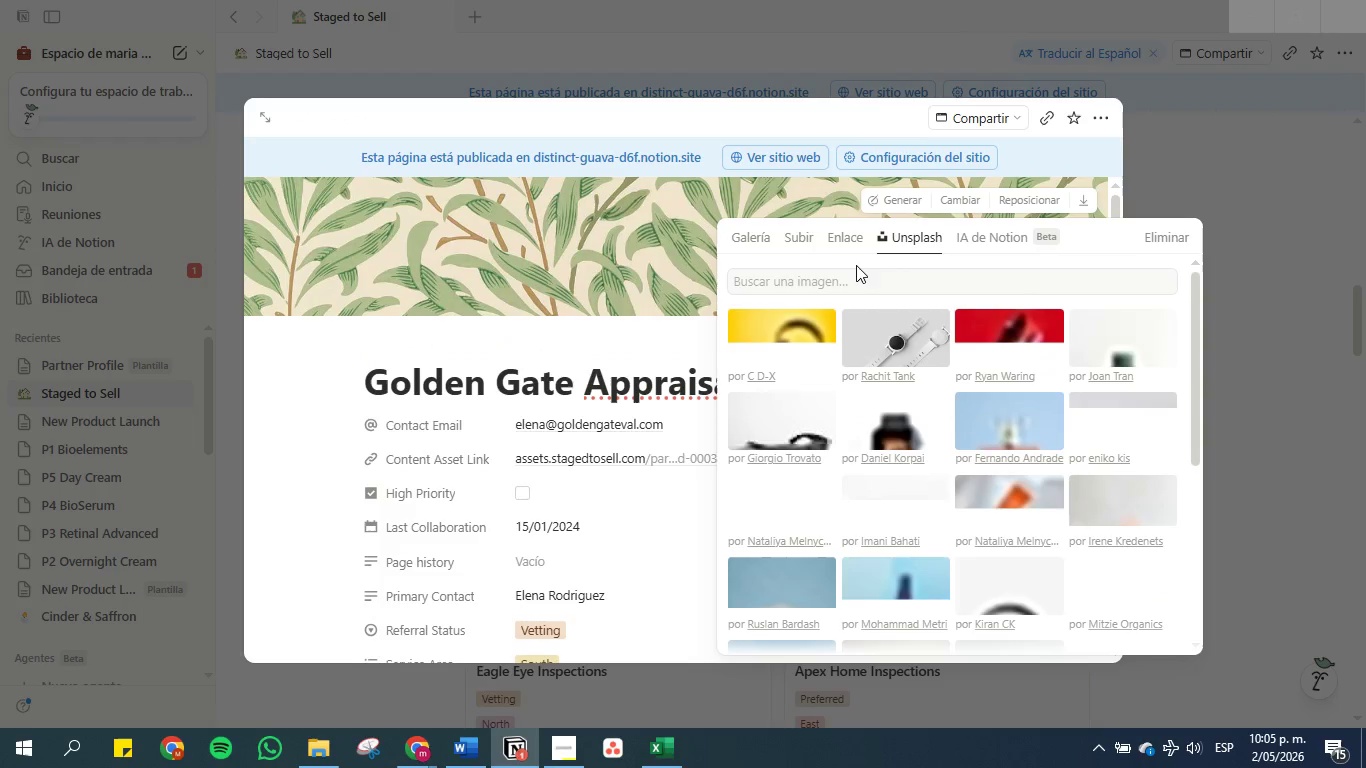 
left_click([849, 270])
 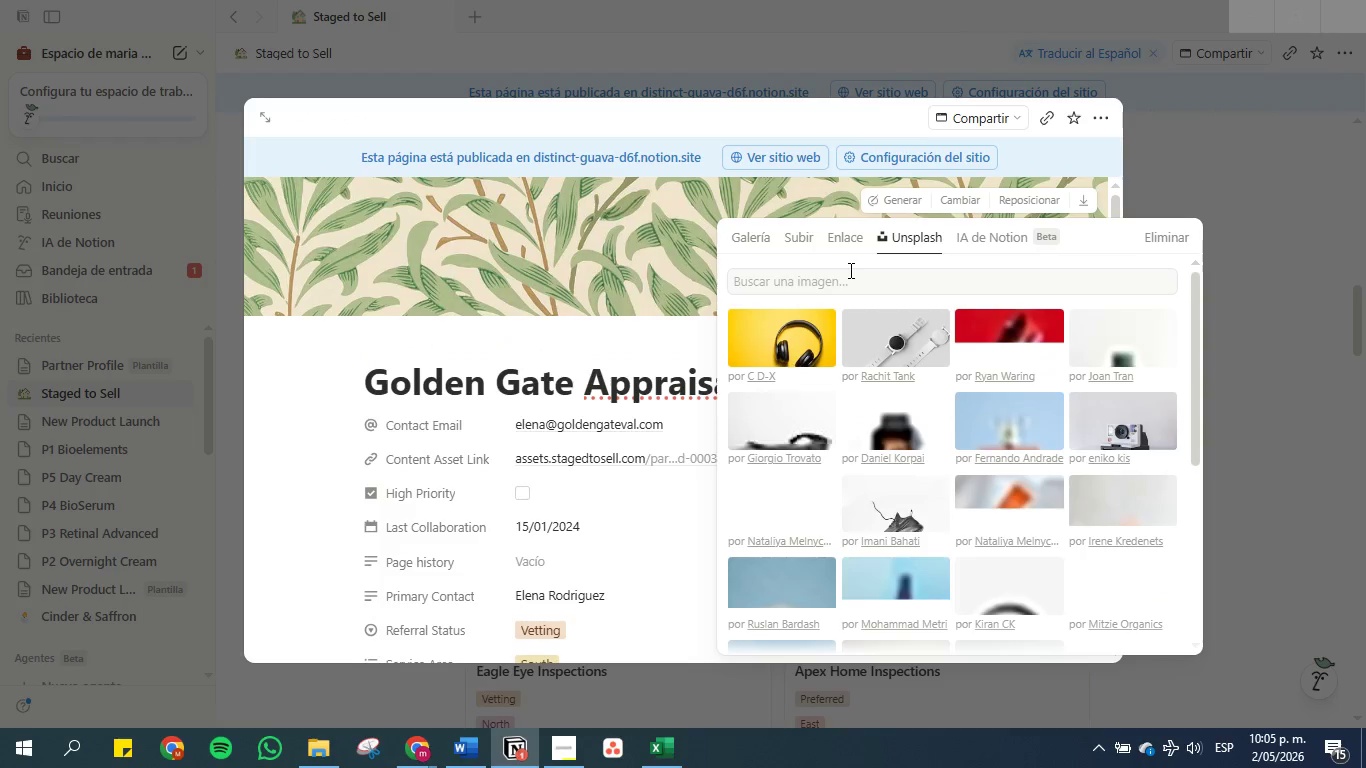 
key(Control+V)
 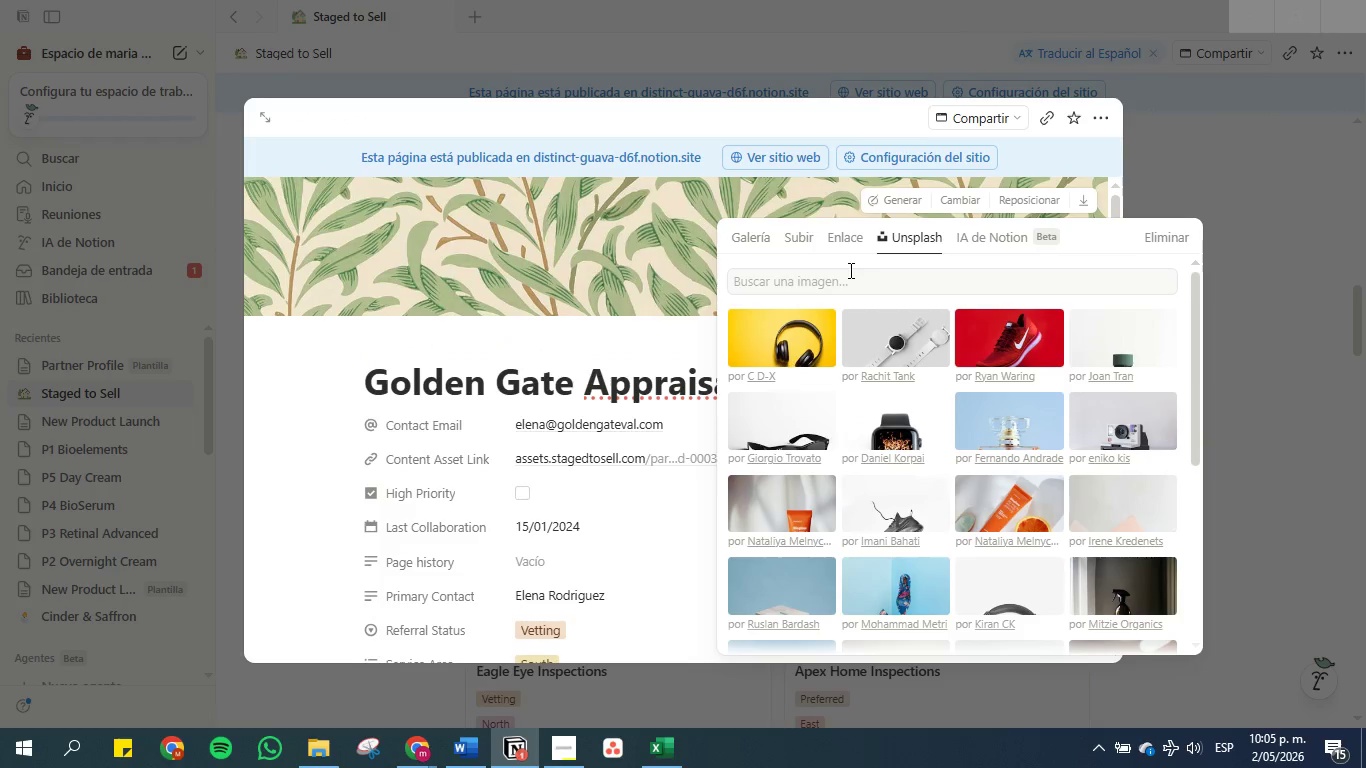 
left_click([860, 293])
 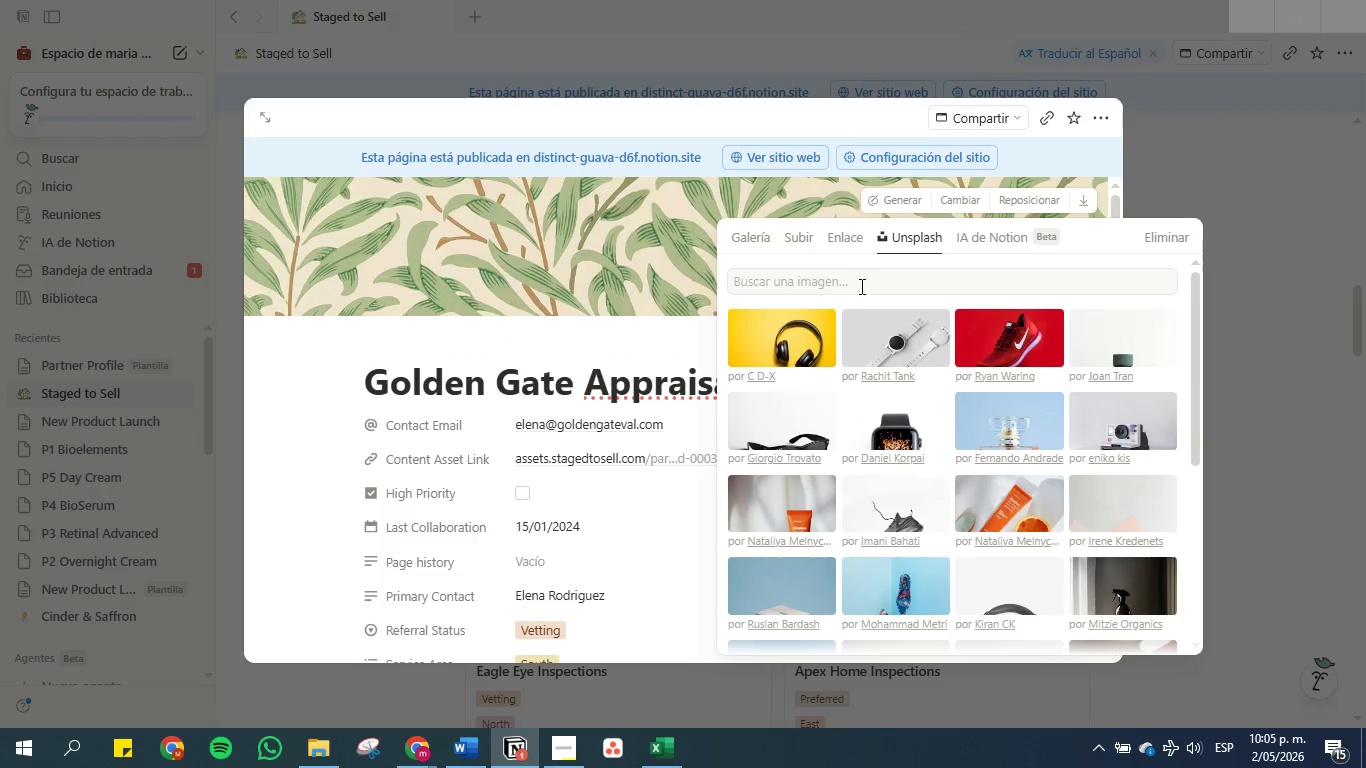 
left_click([860, 286])
 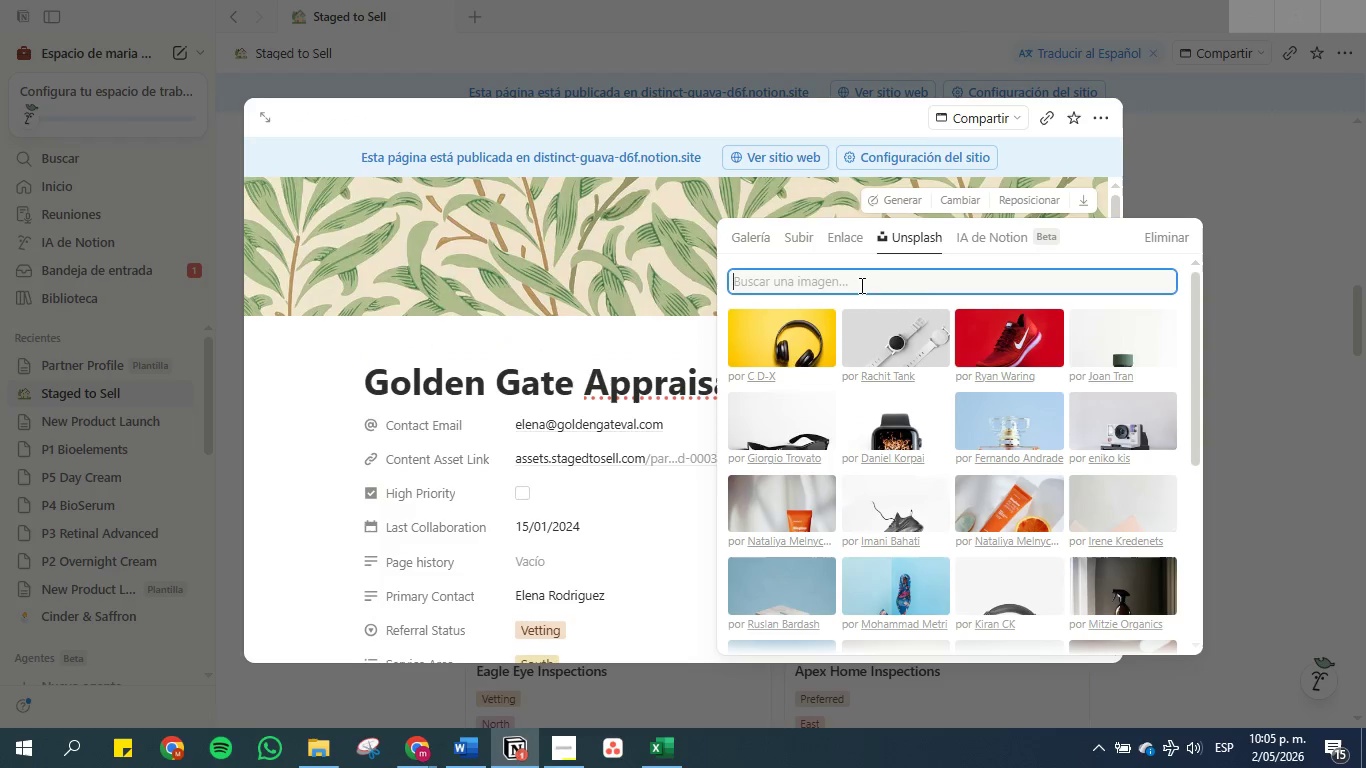 
key(Control+V)
 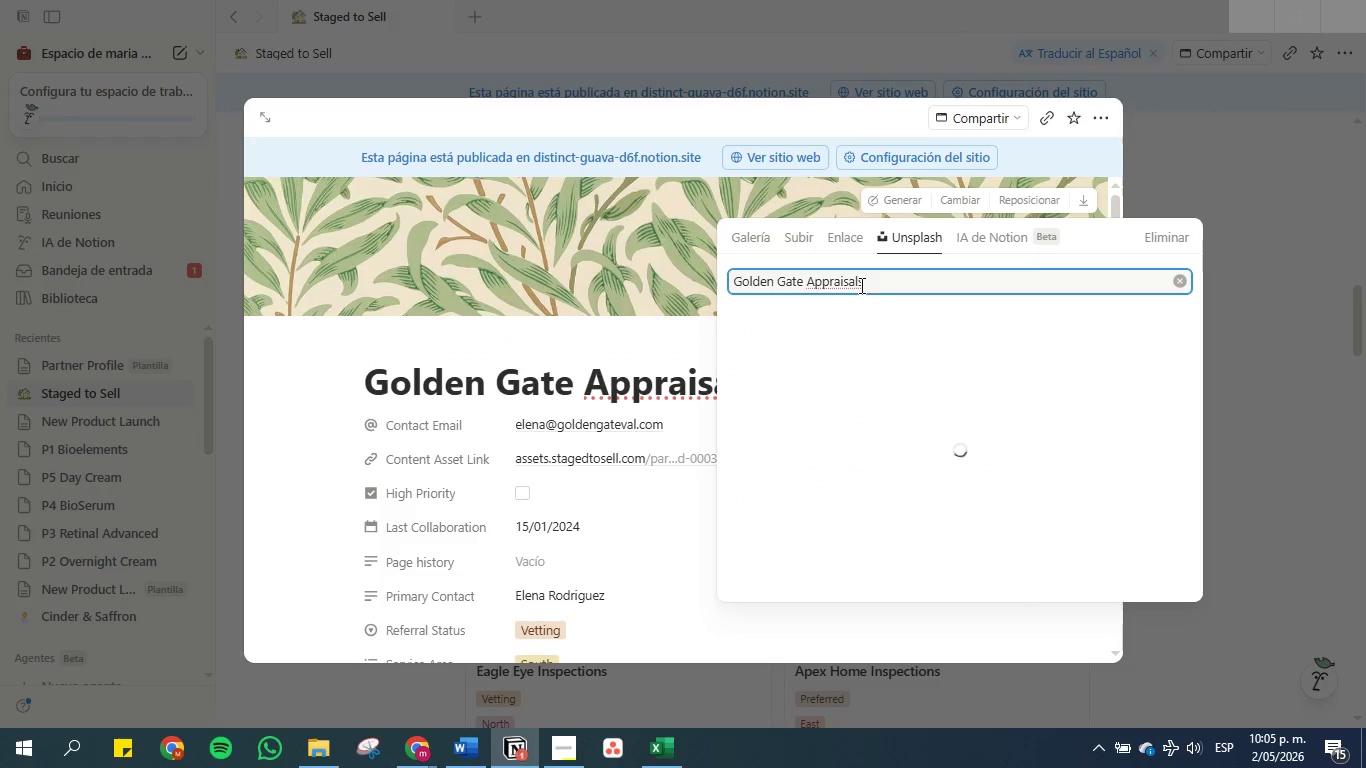 
mouse_move([857, 303])
 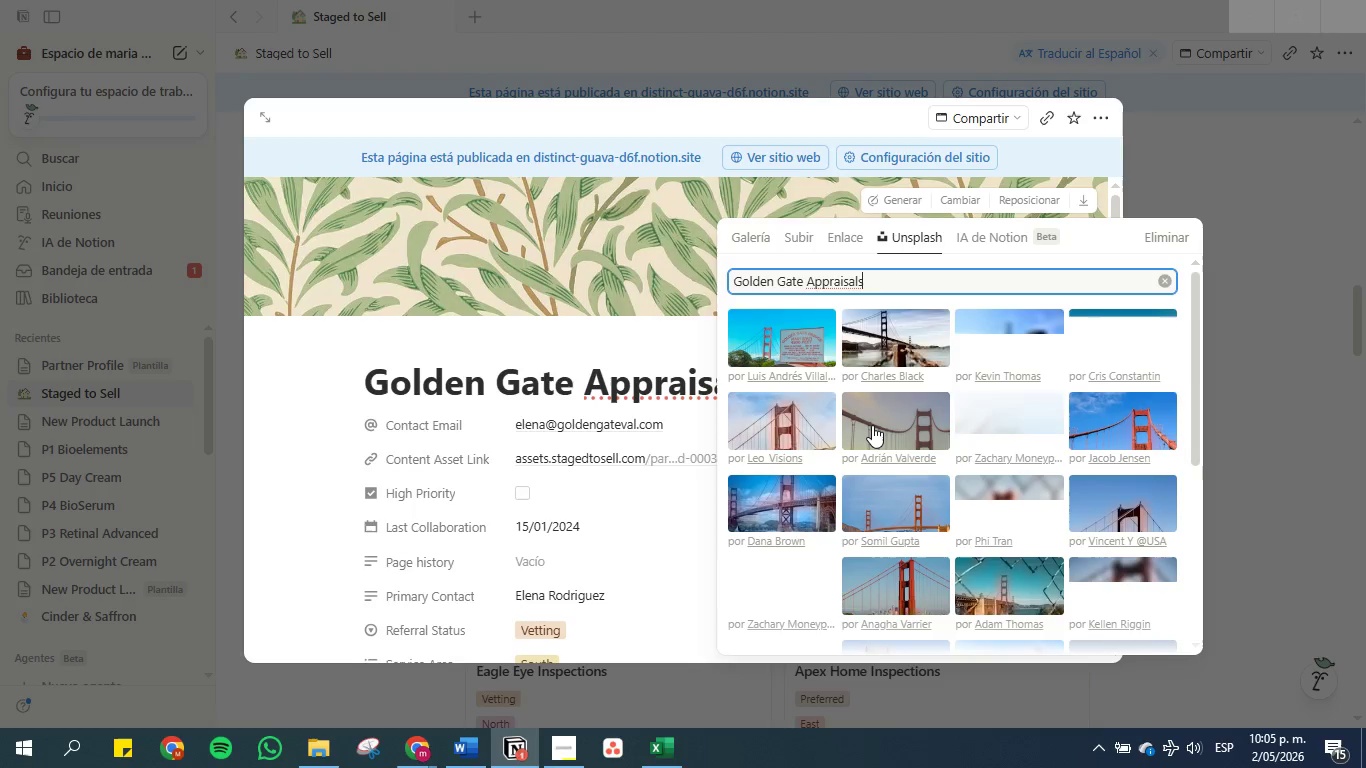 
double_click([872, 425])
 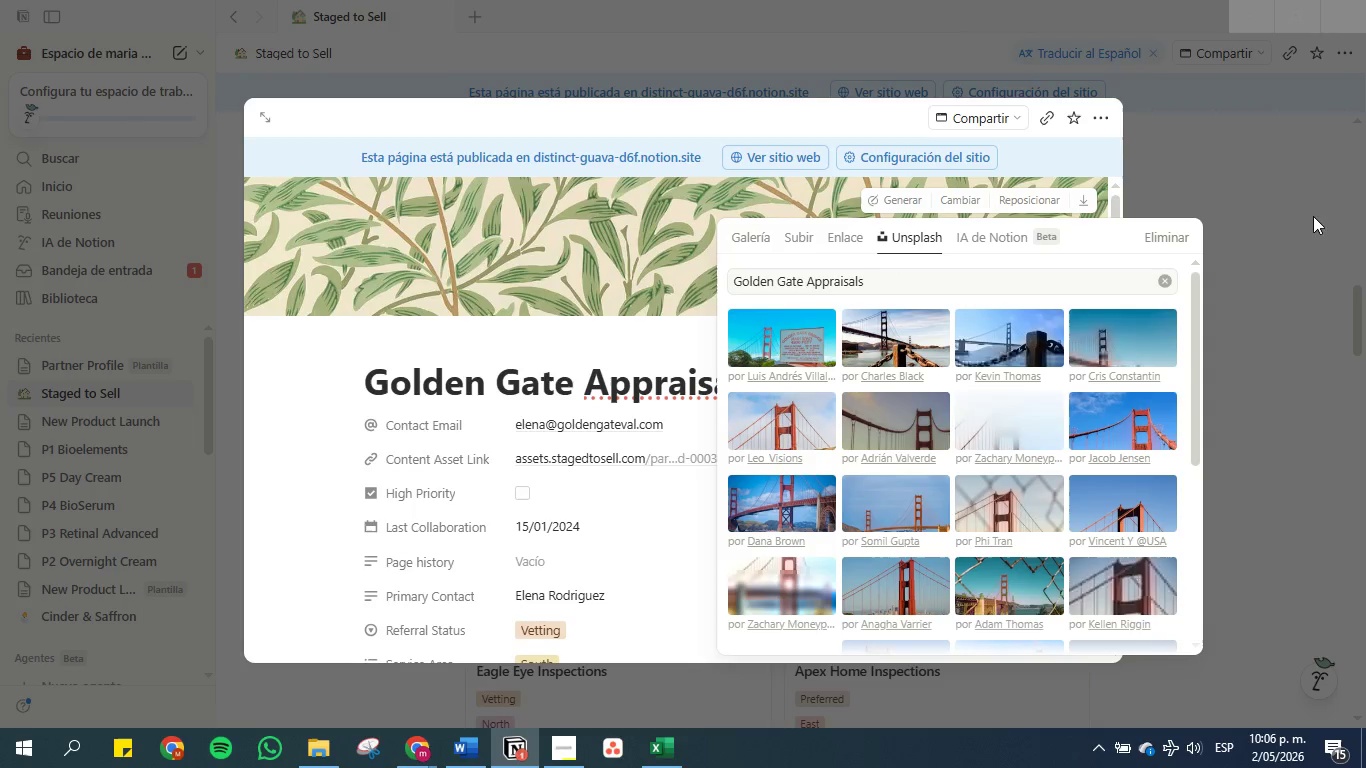 
double_click([1322, 254])
 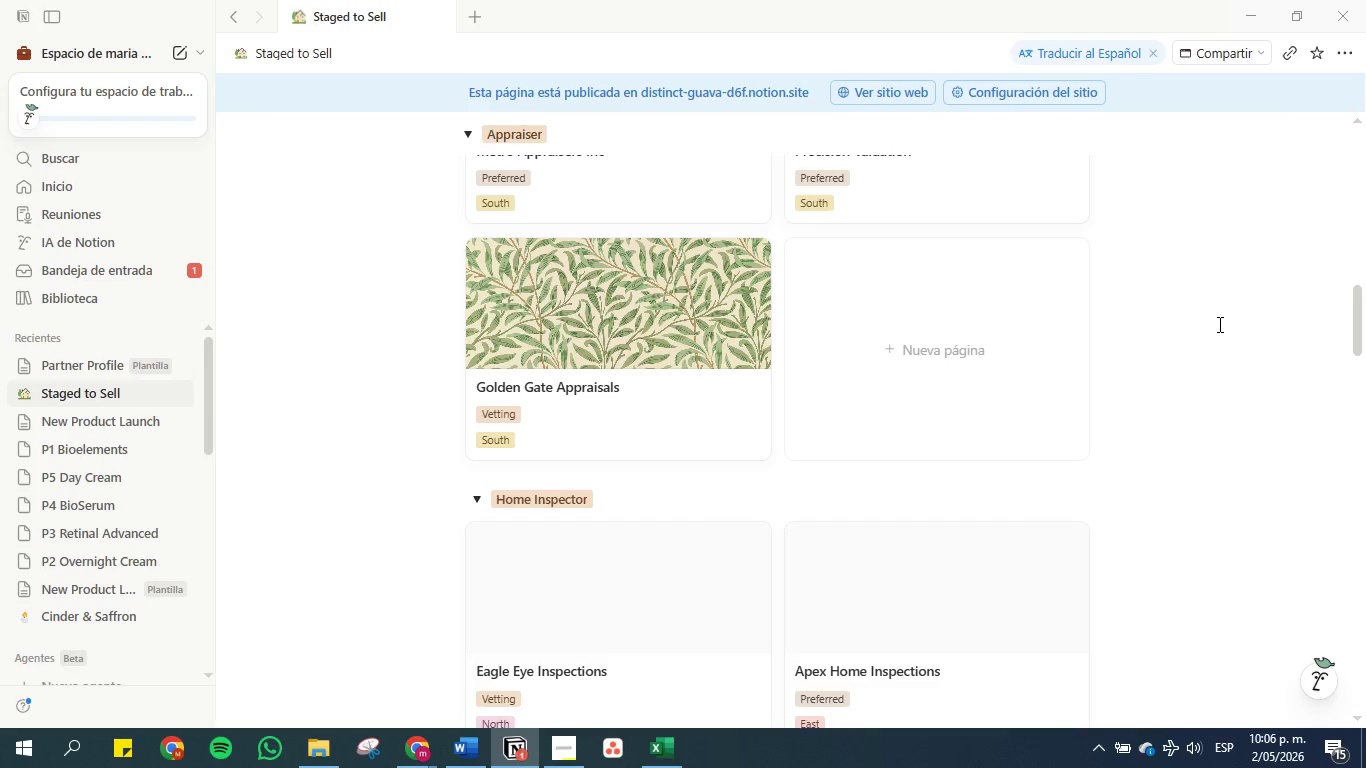 
scroll: coordinate [1227, 318], scroll_direction: down, amount: 1.0
 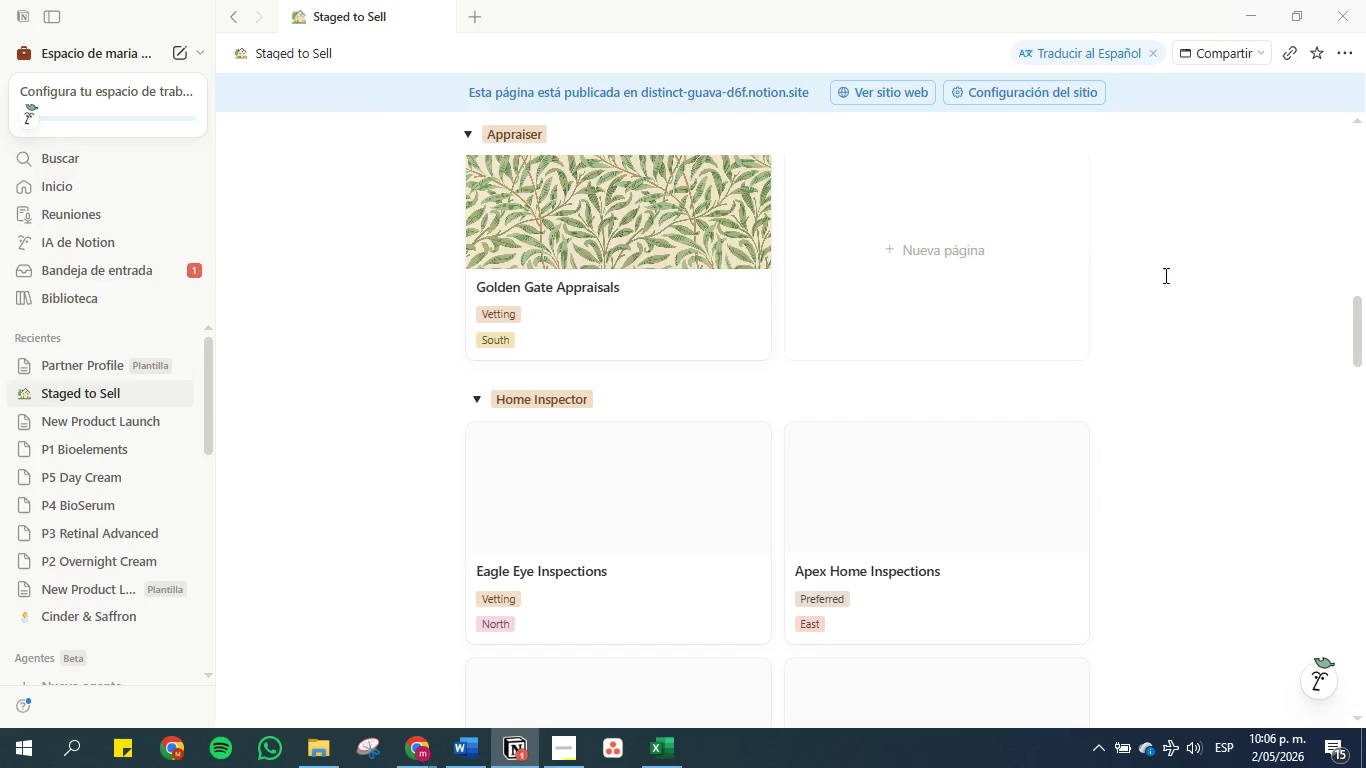 
scroll: coordinate [1207, 302], scroll_direction: up, amount: 1.0
 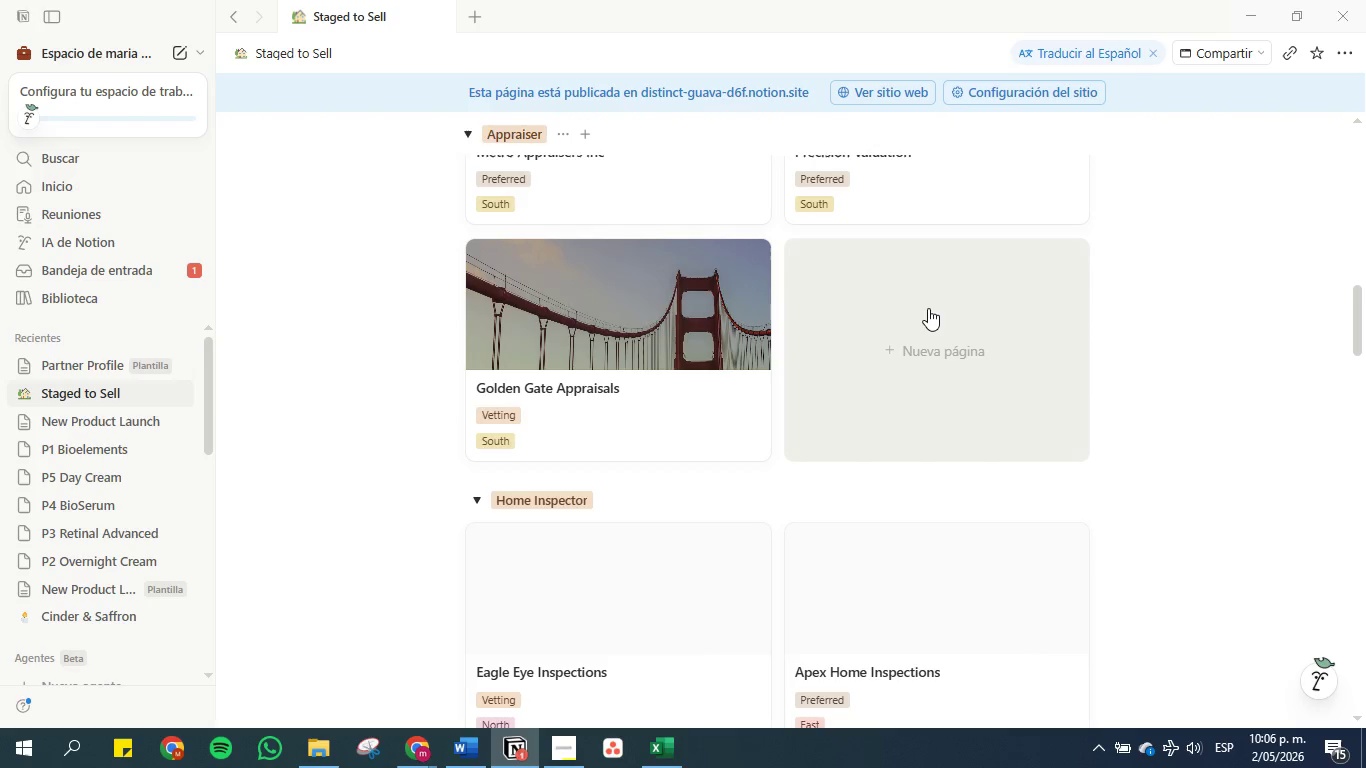 
right_click([928, 308])
 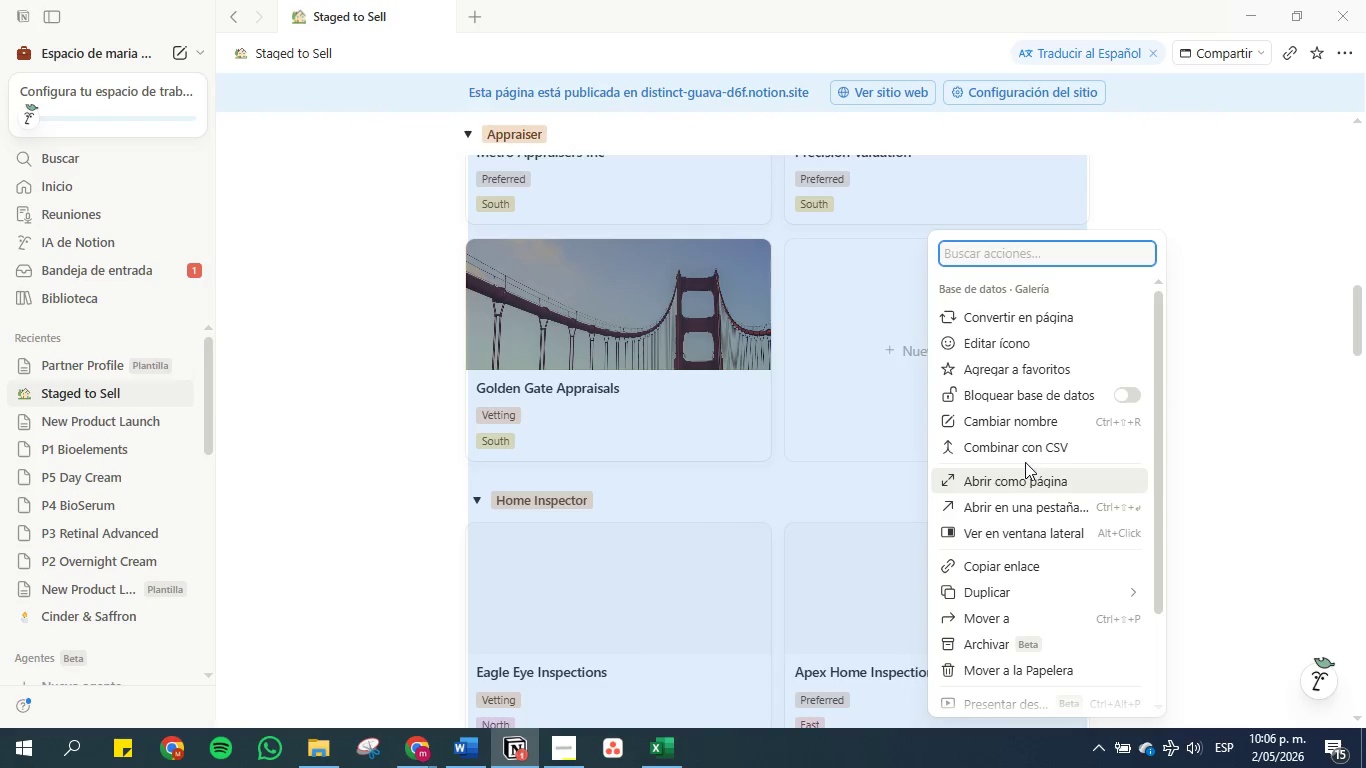 
left_click([1275, 415])
 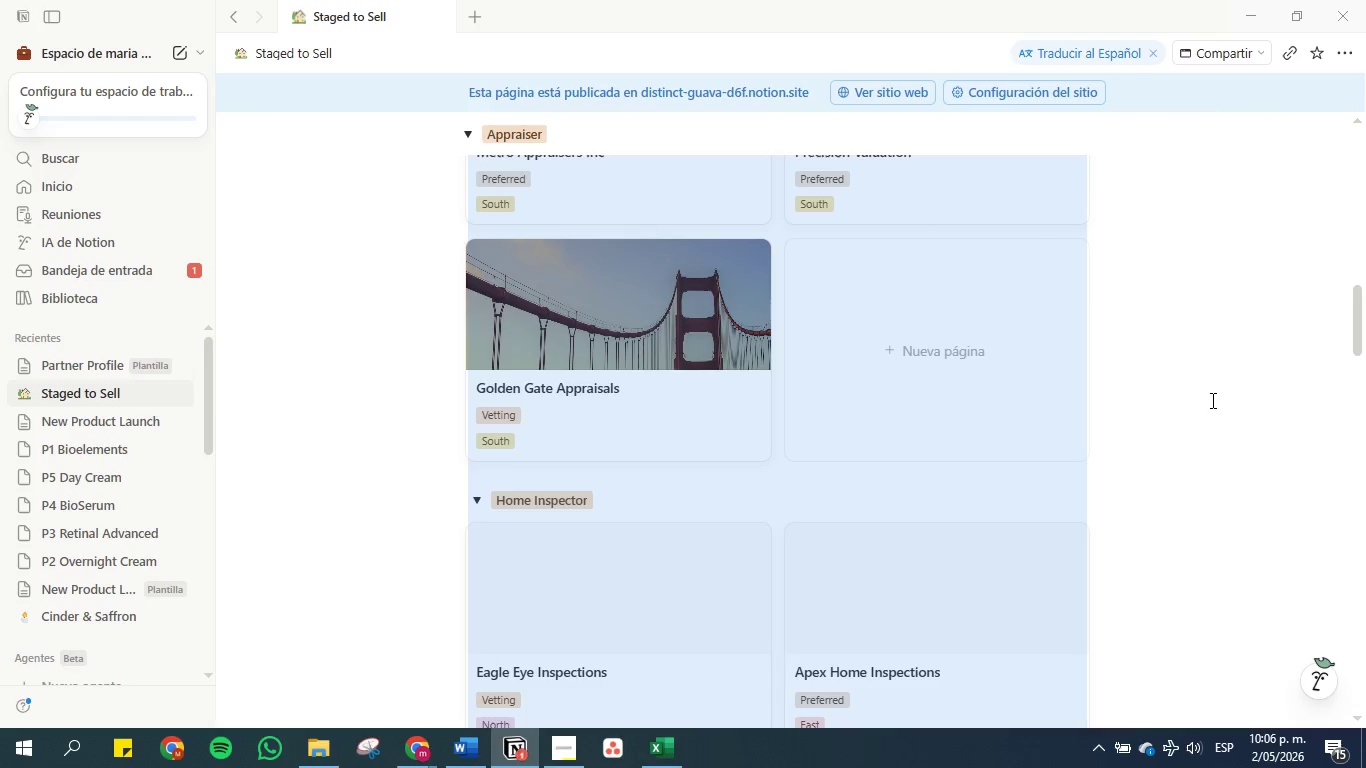 
left_click([1240, 369])
 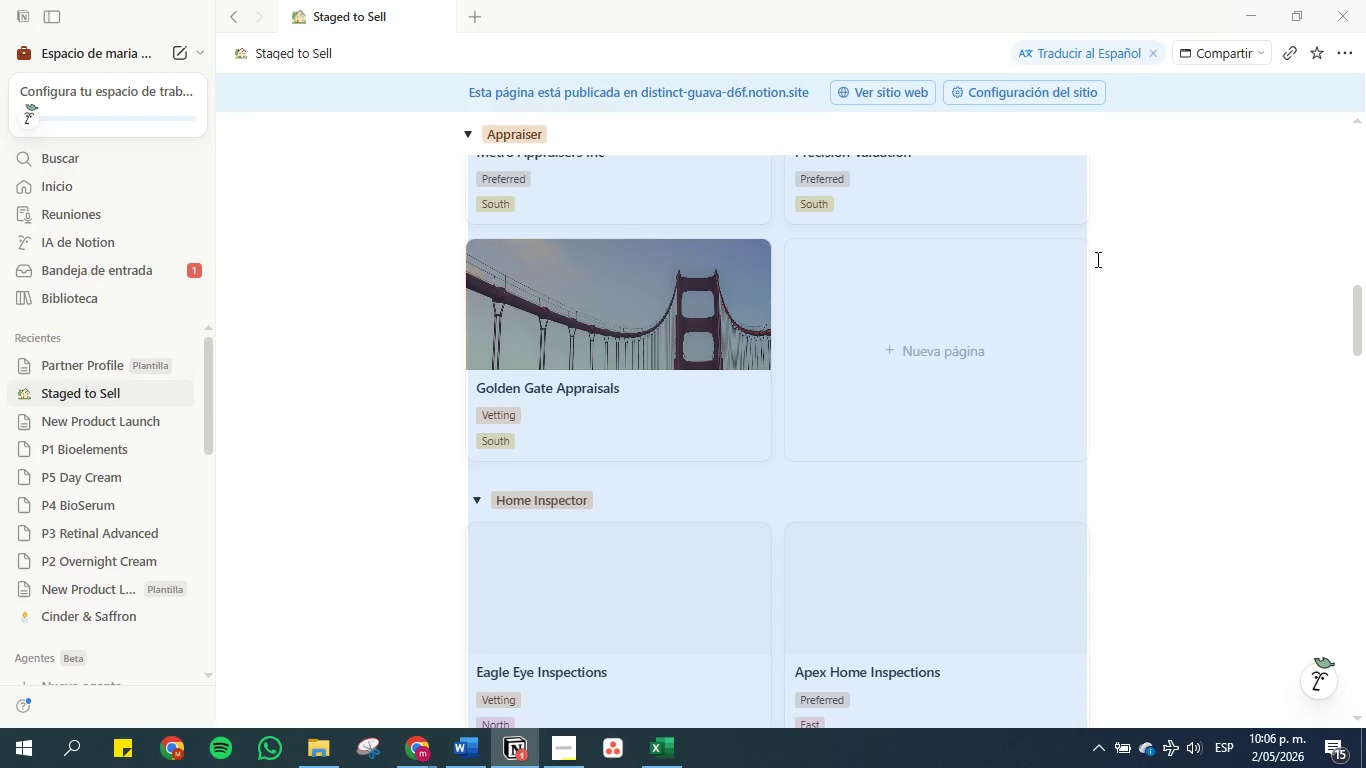 
double_click([993, 295])
 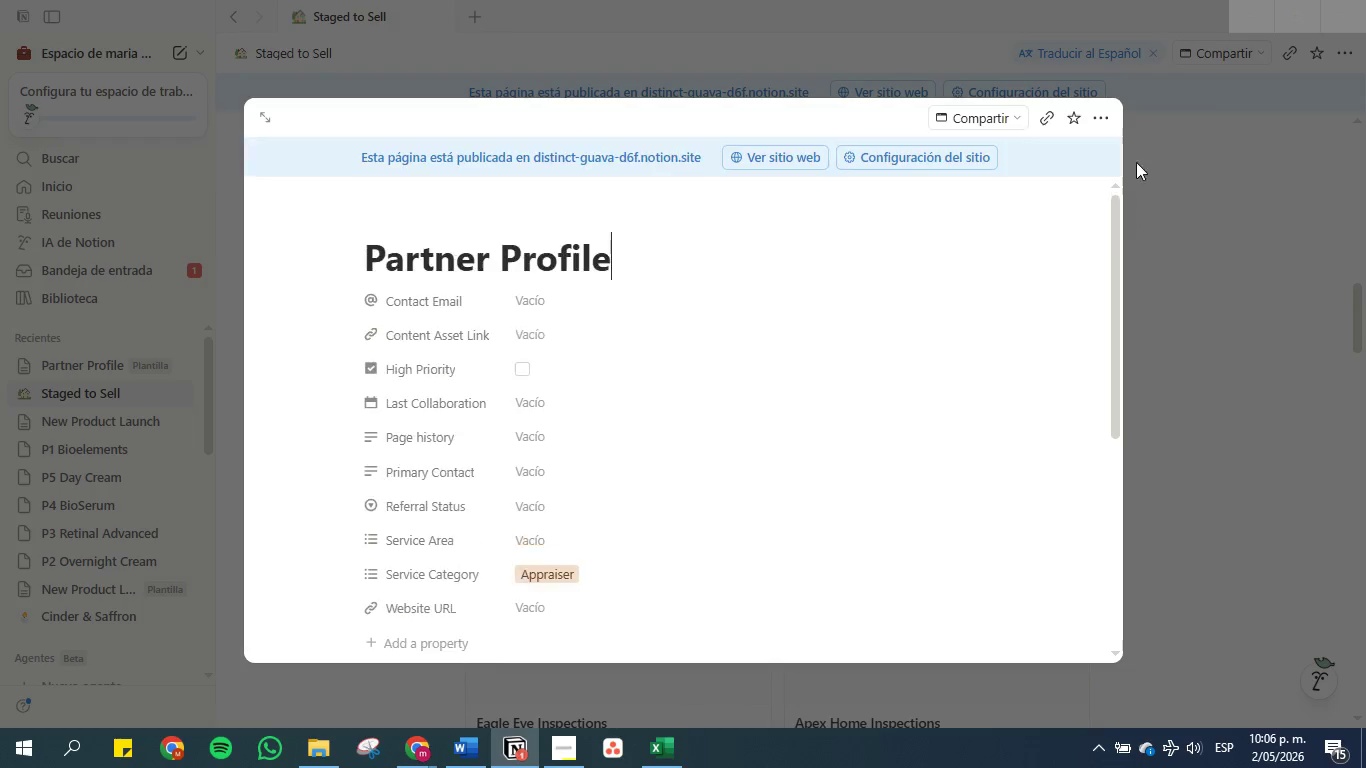 
left_click([1237, 204])
 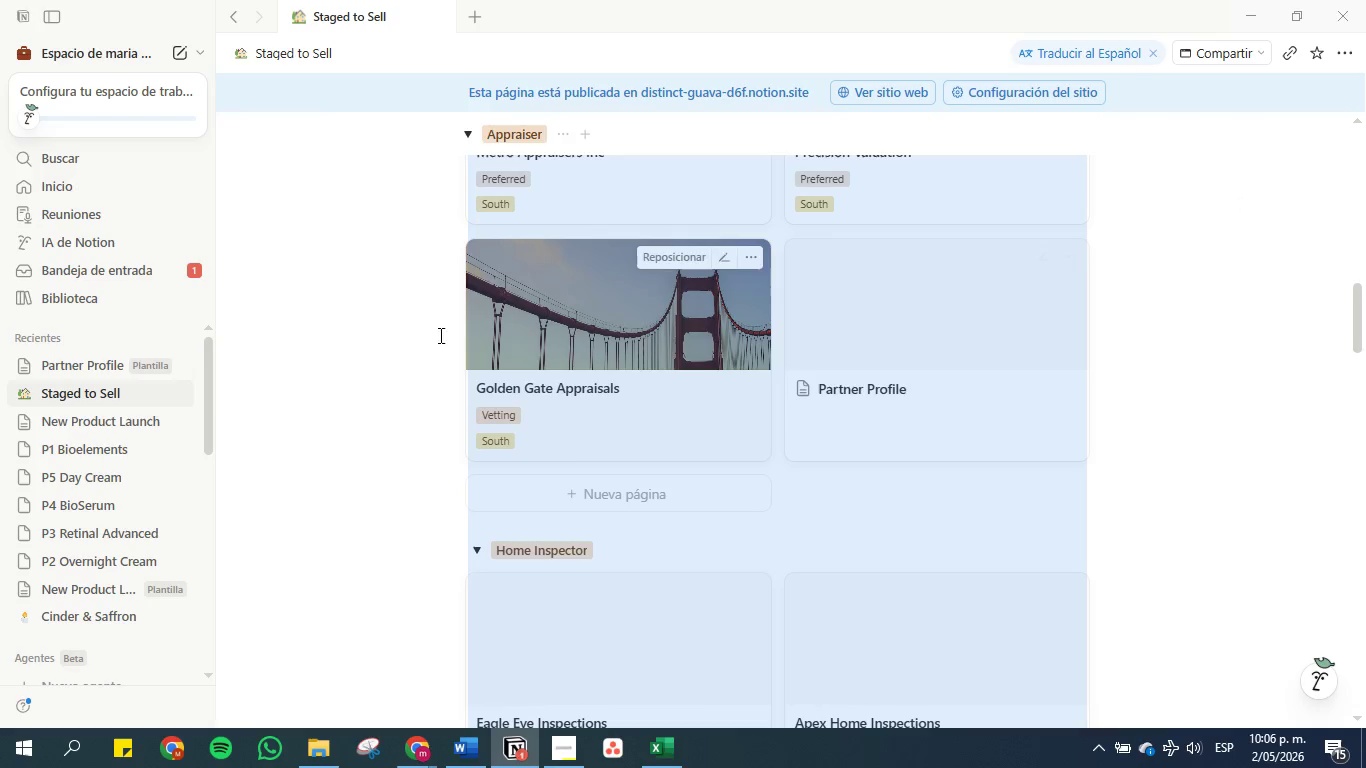 
left_click([403, 357])
 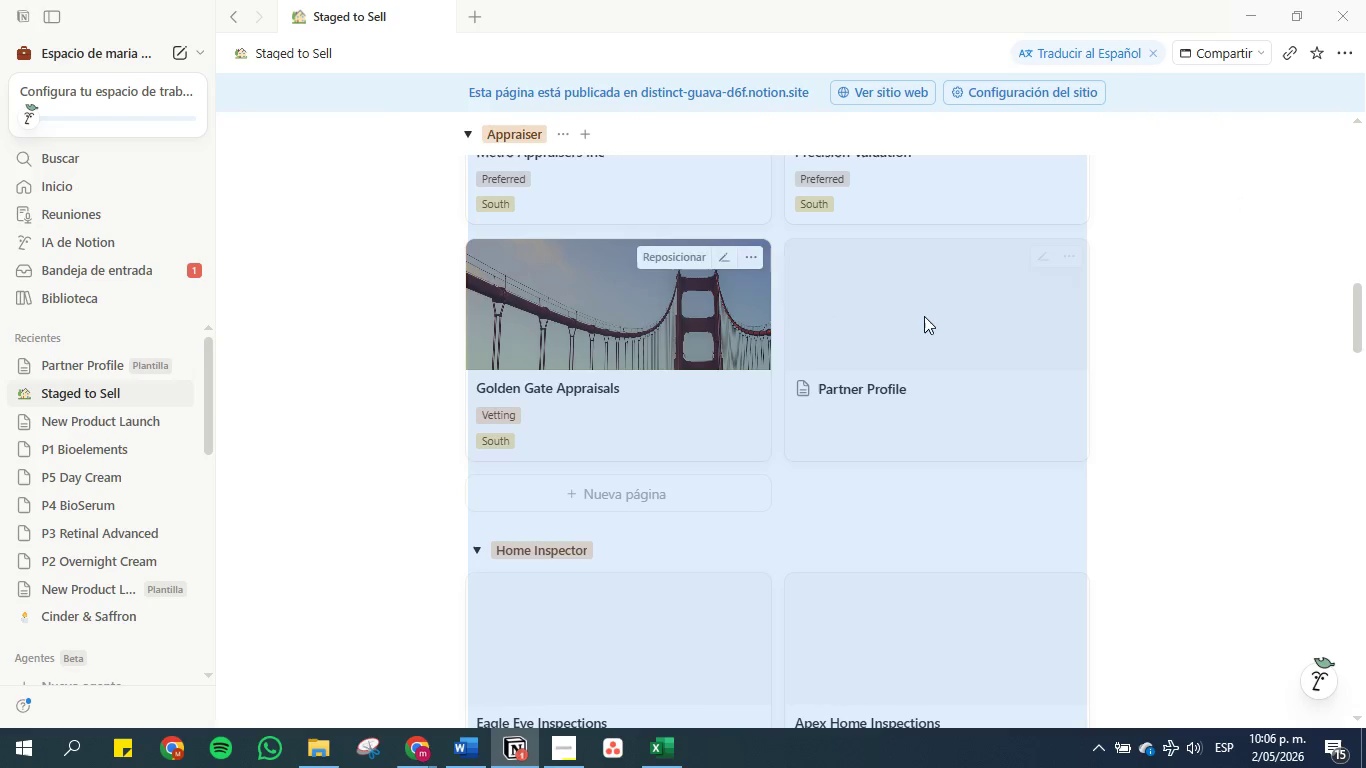 
scroll: coordinate [646, 345], scroll_direction: down, amount: 3.0
 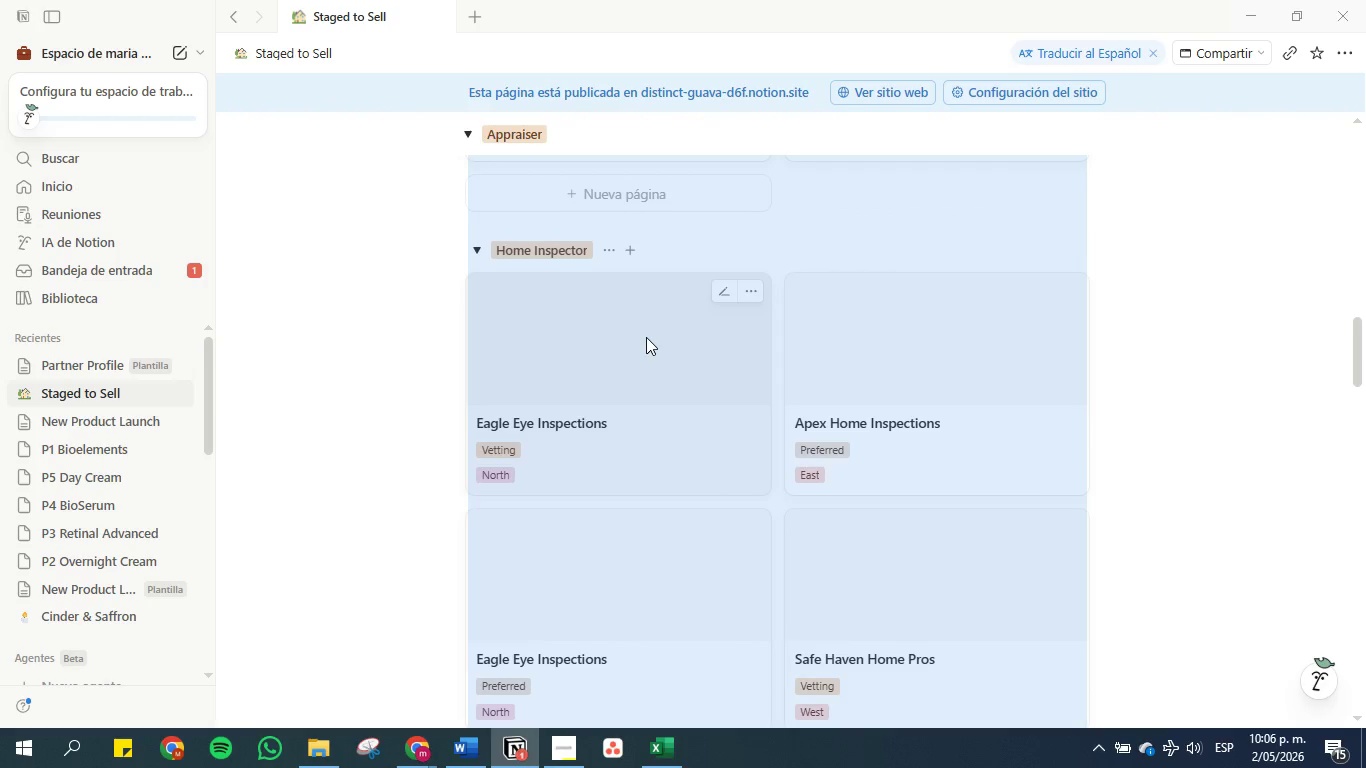 
scroll: coordinate [525, 250], scroll_direction: up, amount: 16.0
 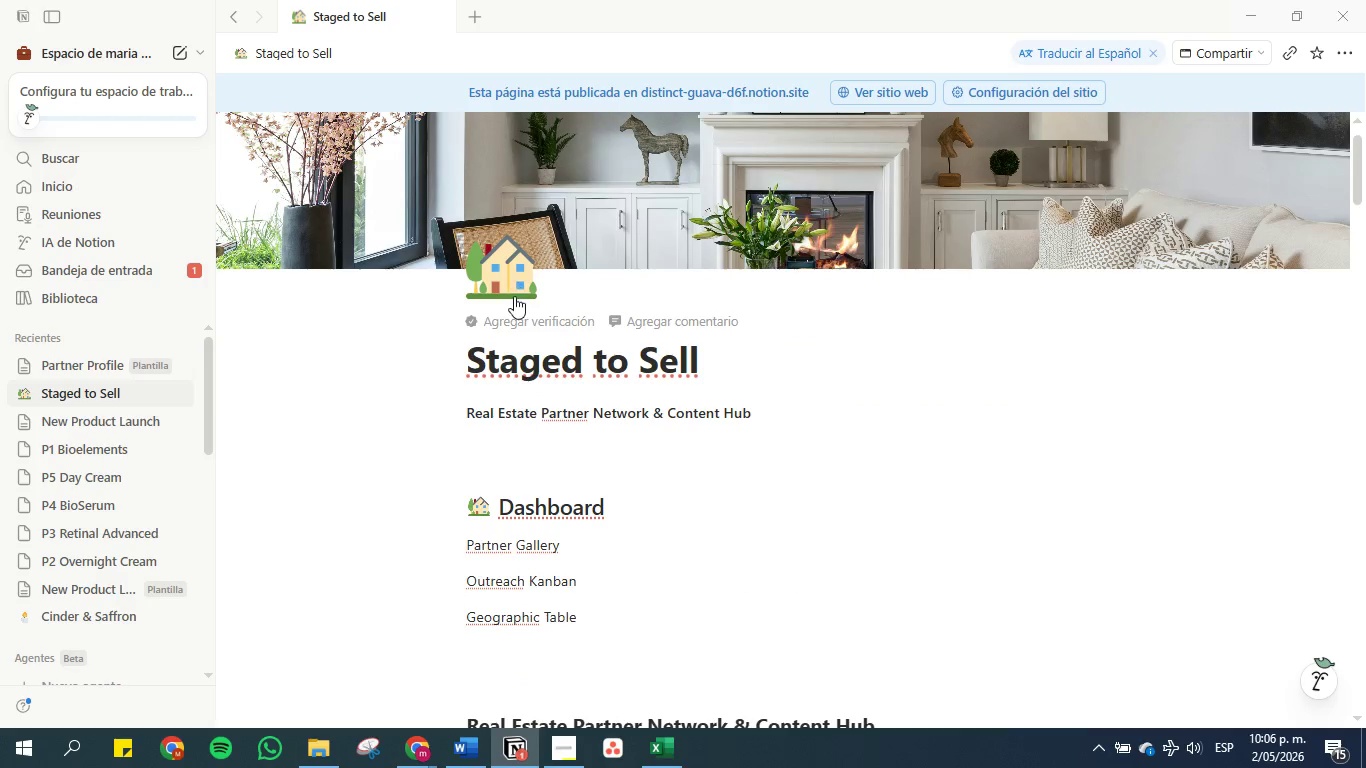 
scroll: coordinate [514, 317], scroll_direction: down, amount: 4.0
 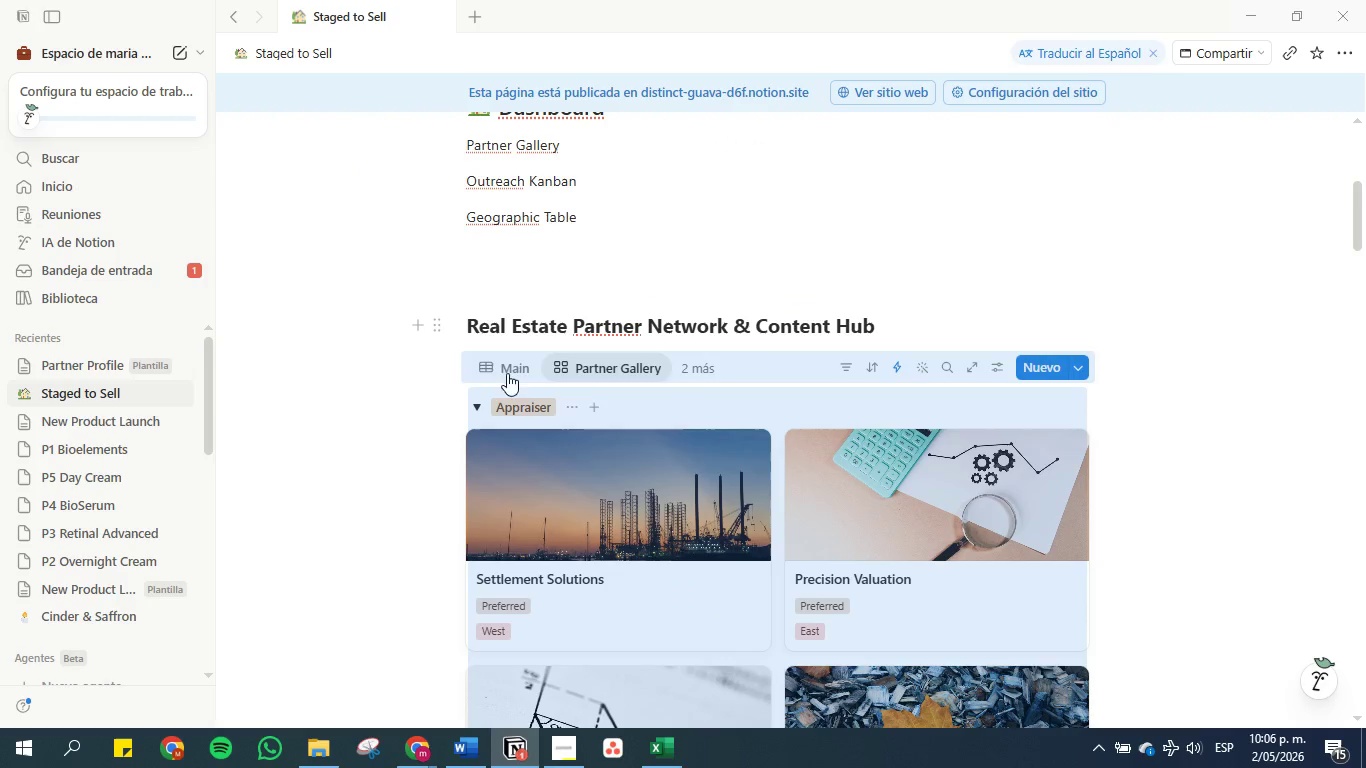 
left_click([507, 365])
 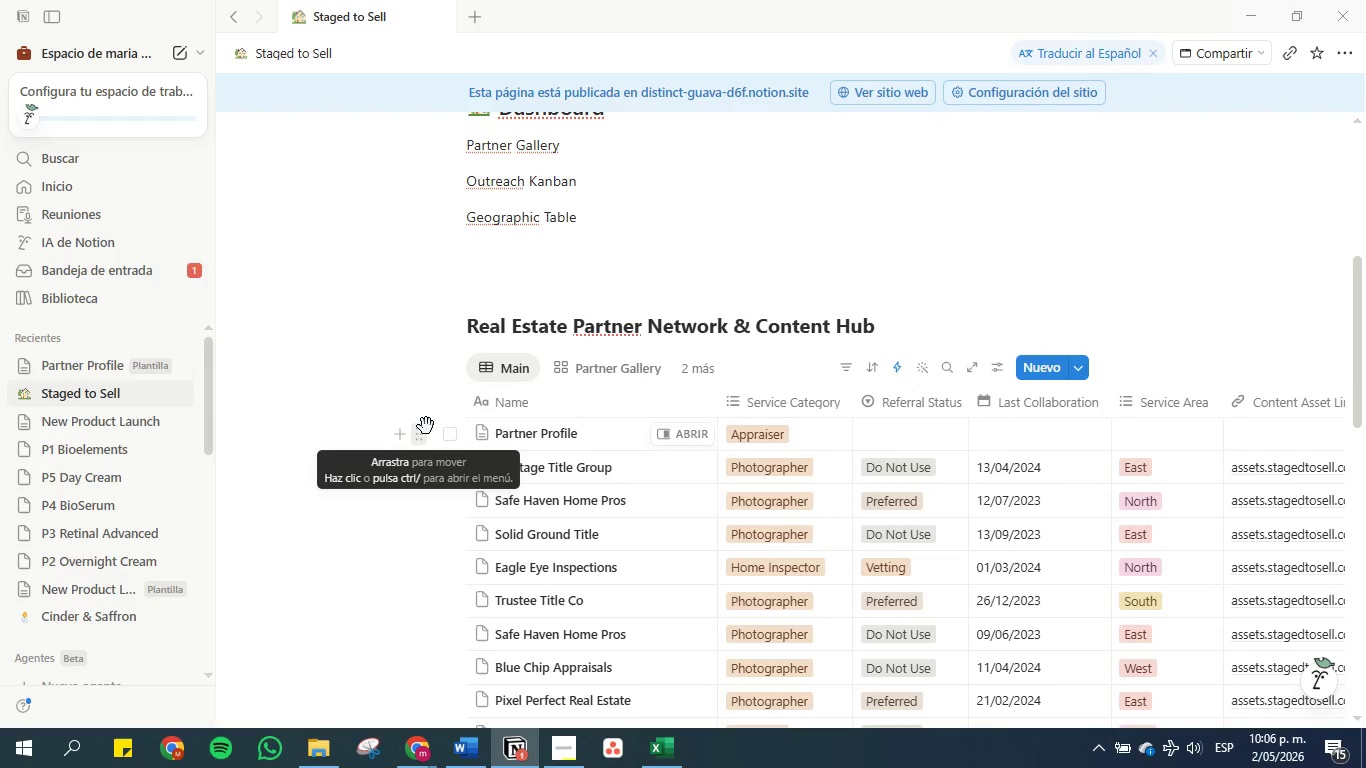 
left_click([426, 426])
 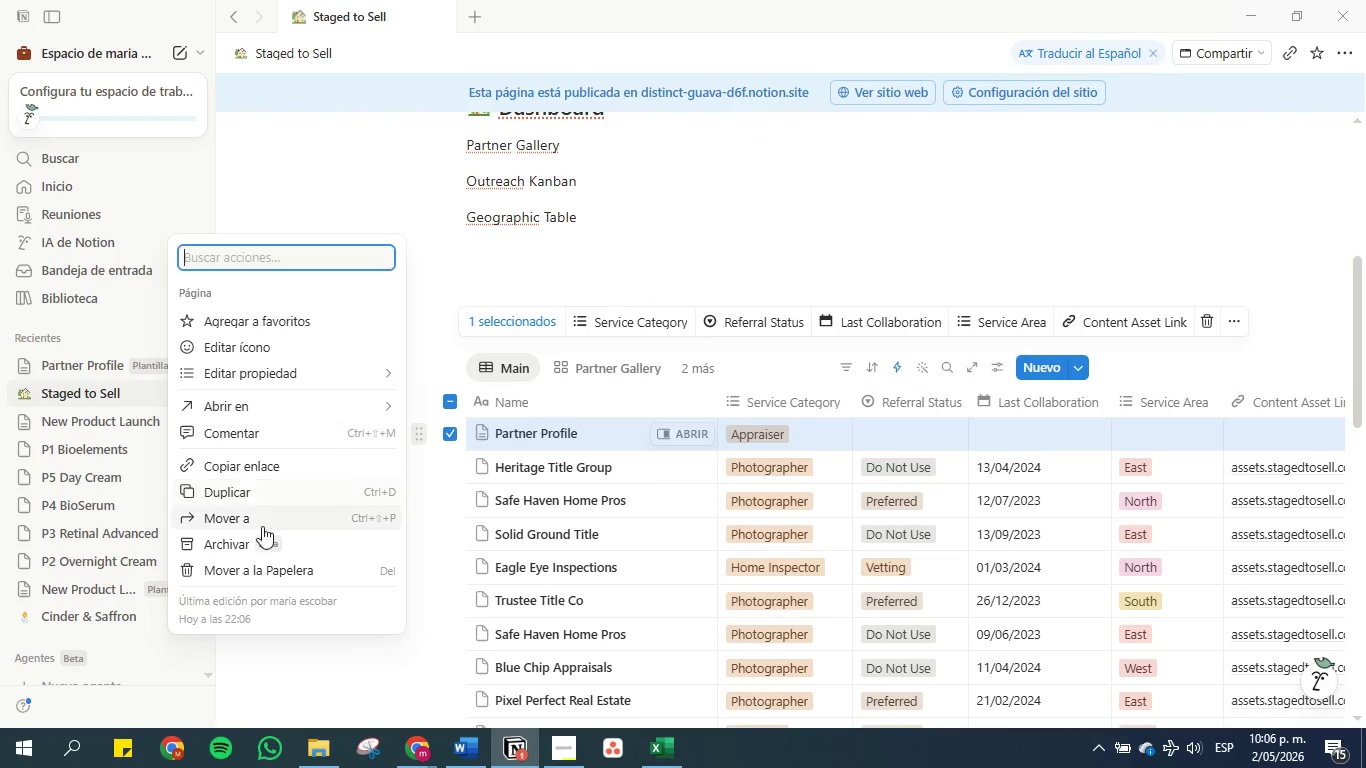 
left_click([268, 566])
 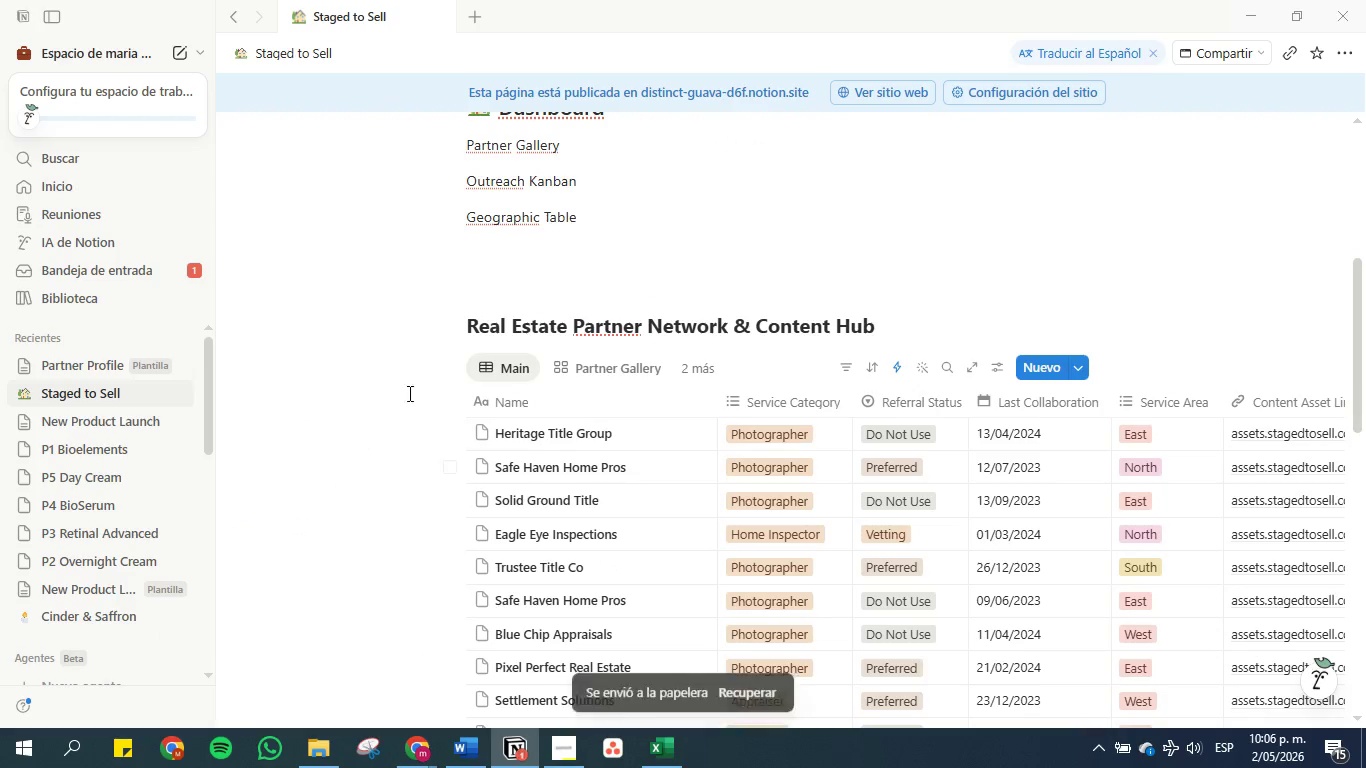 
scroll: coordinate [414, 382], scroll_direction: none, amount: 0.0
 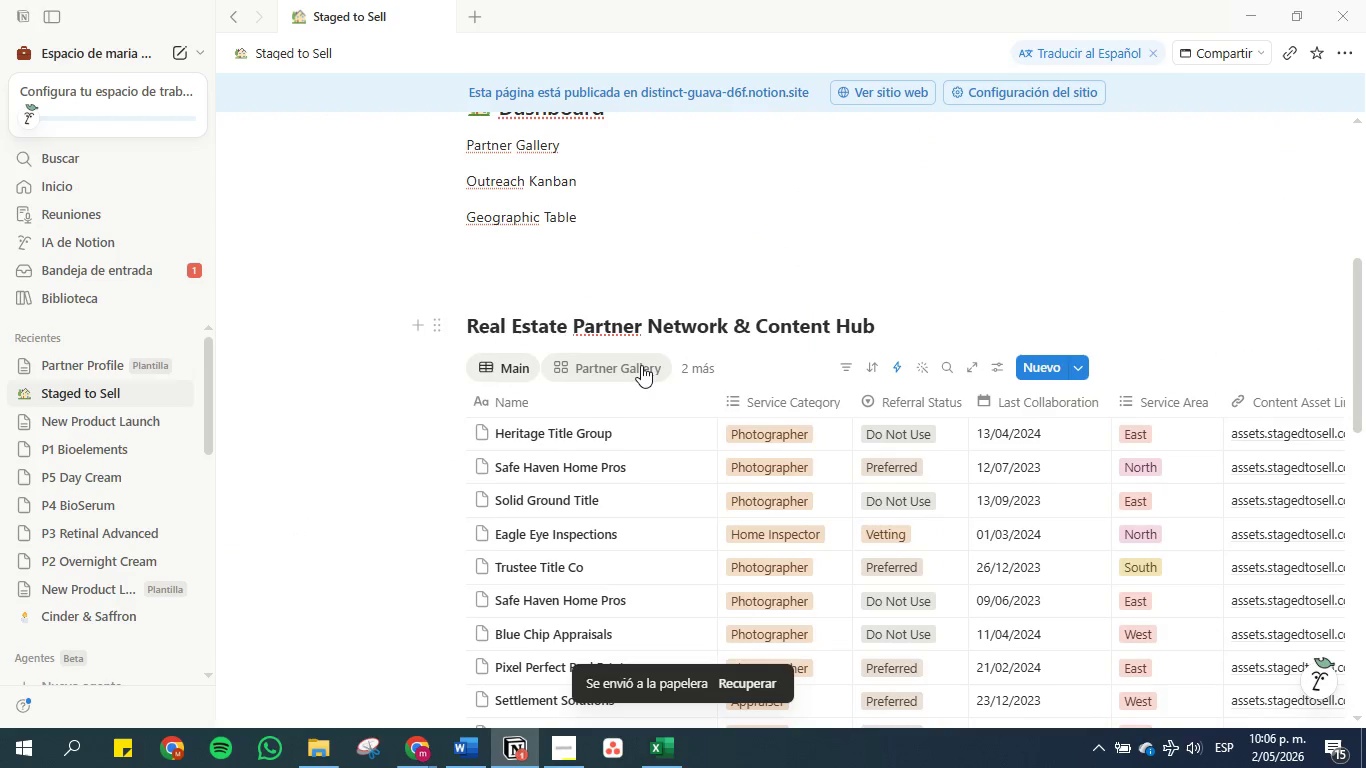 
left_click([641, 365])
 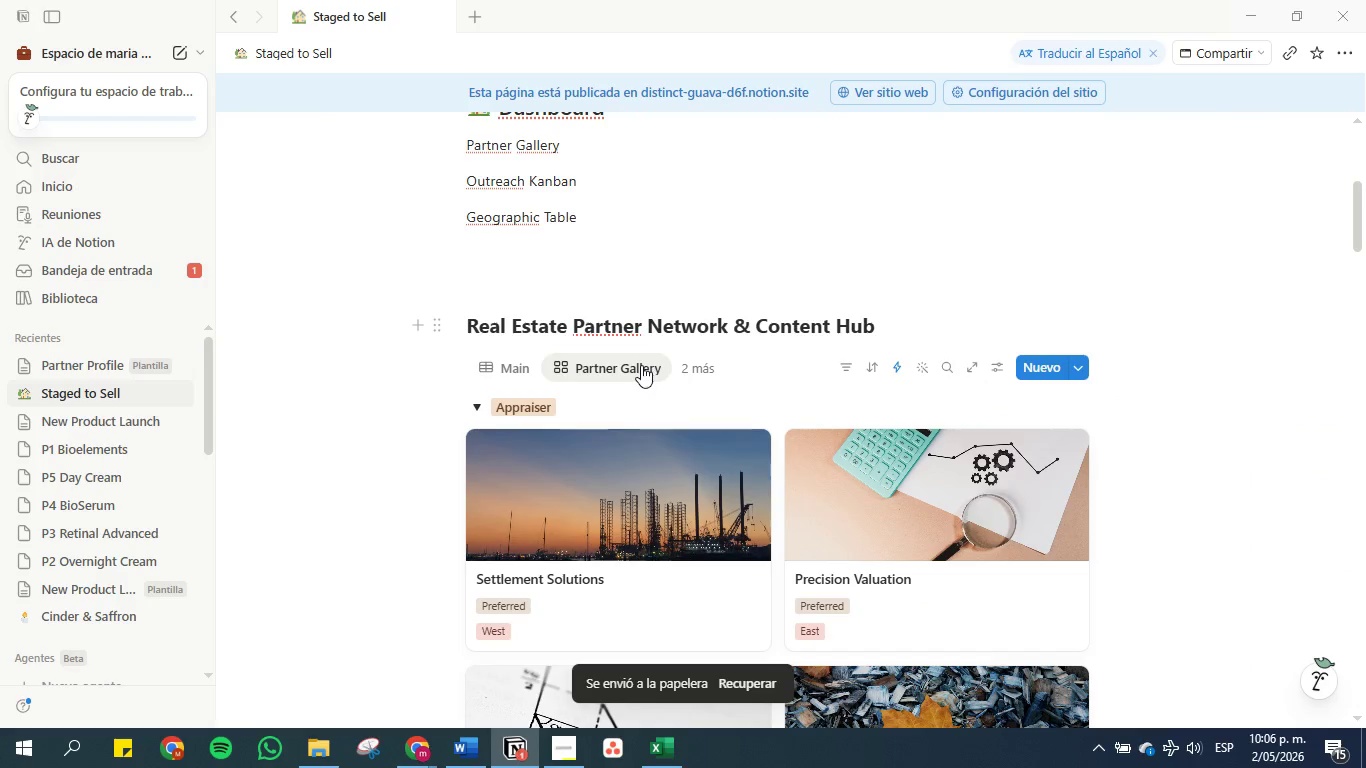 
scroll: coordinate [562, 305], scroll_direction: down, amount: 12.0
 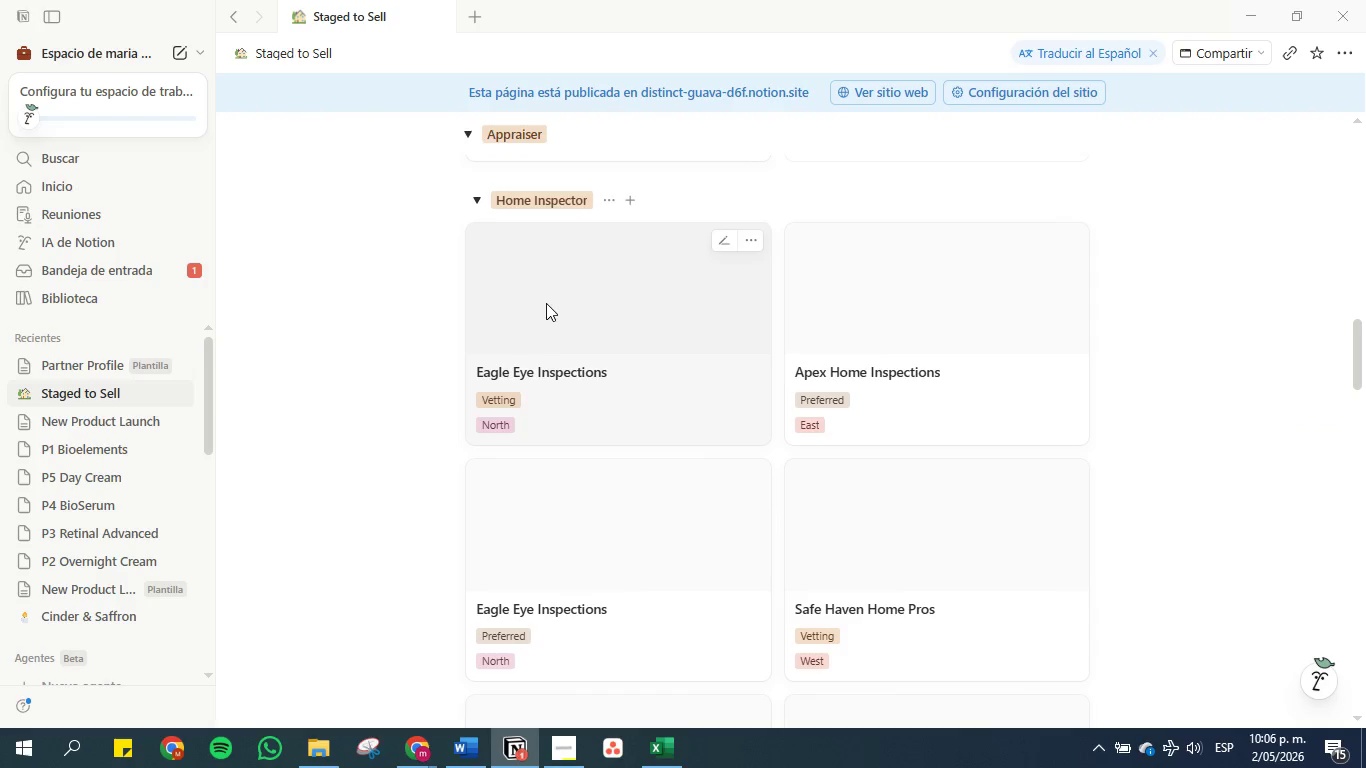 
left_click([546, 303])
 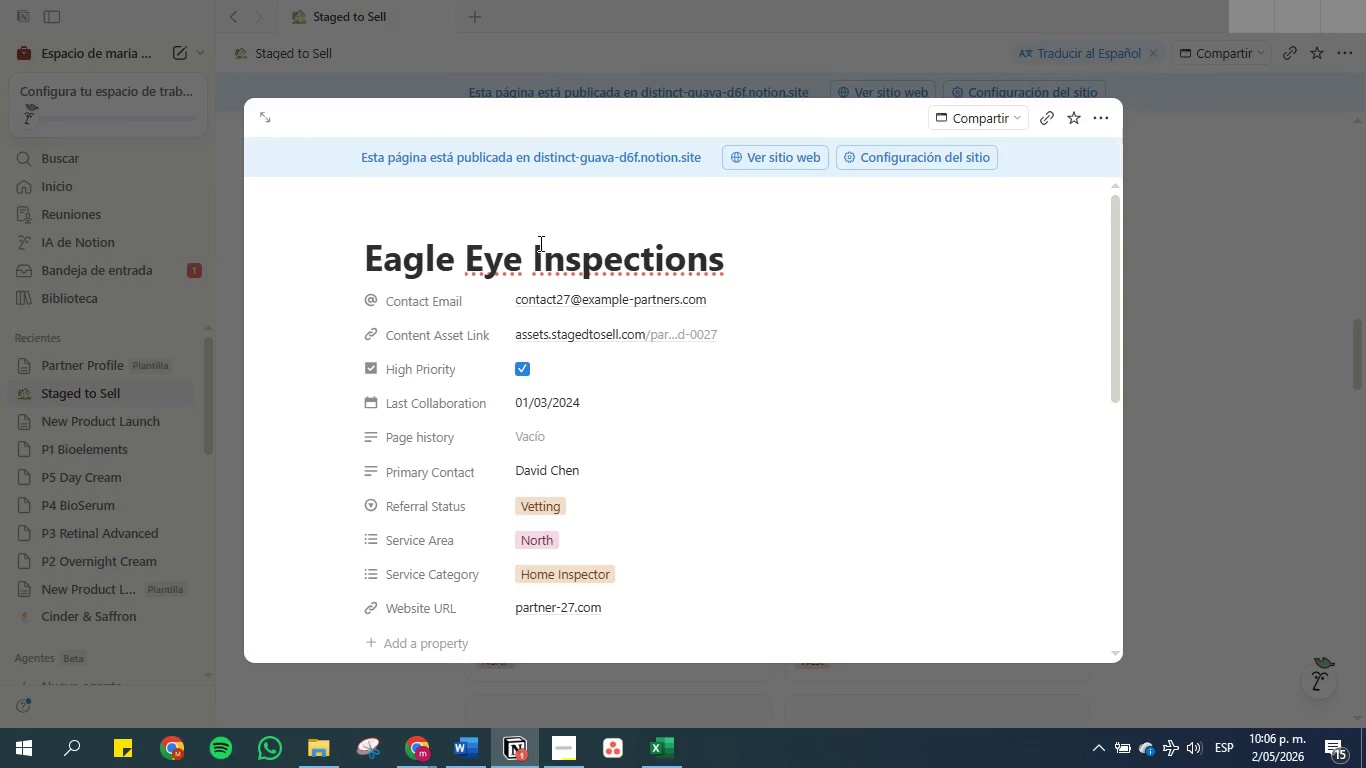 
double_click([539, 243])
 